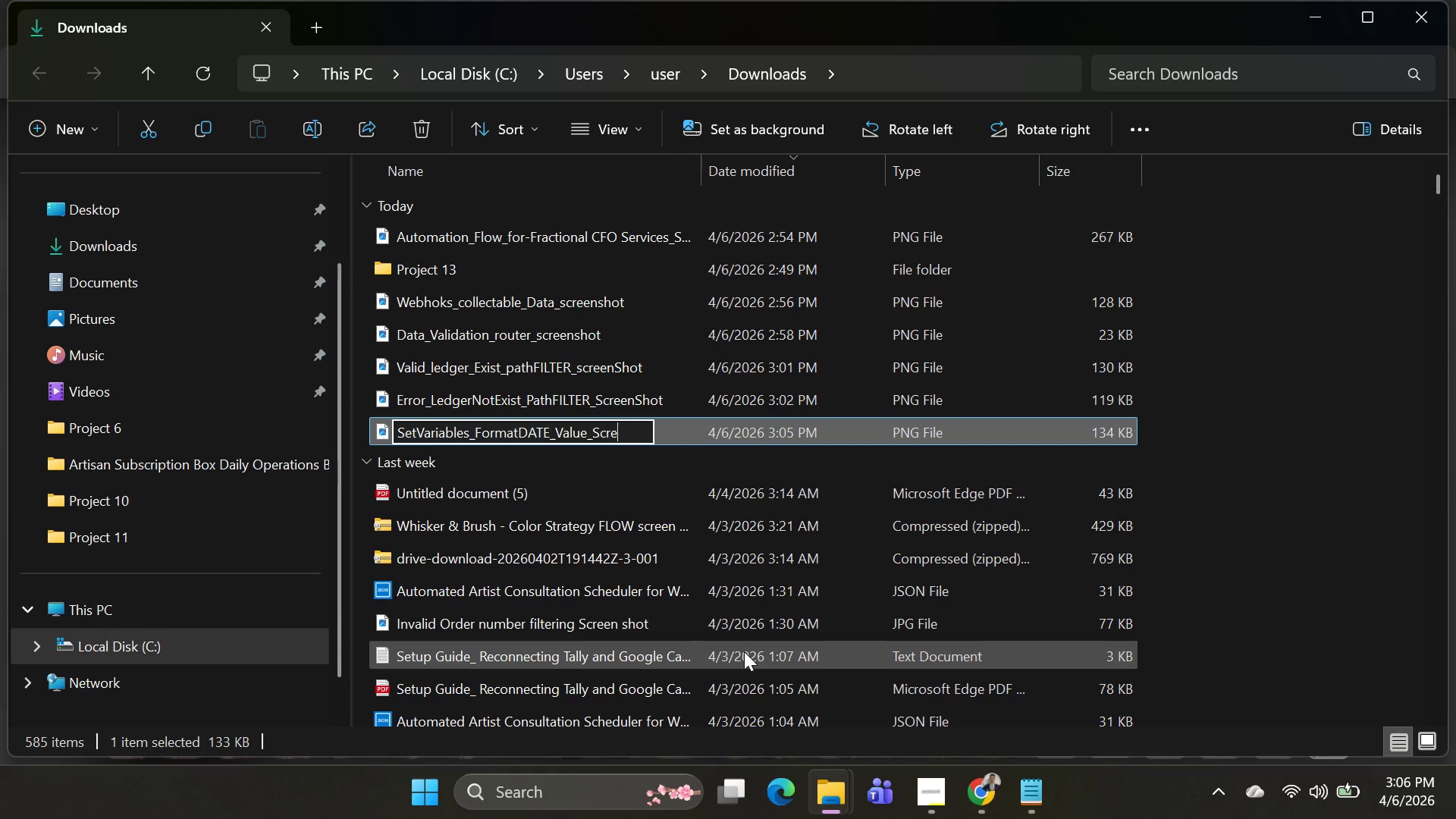 
key(Alt+E)
 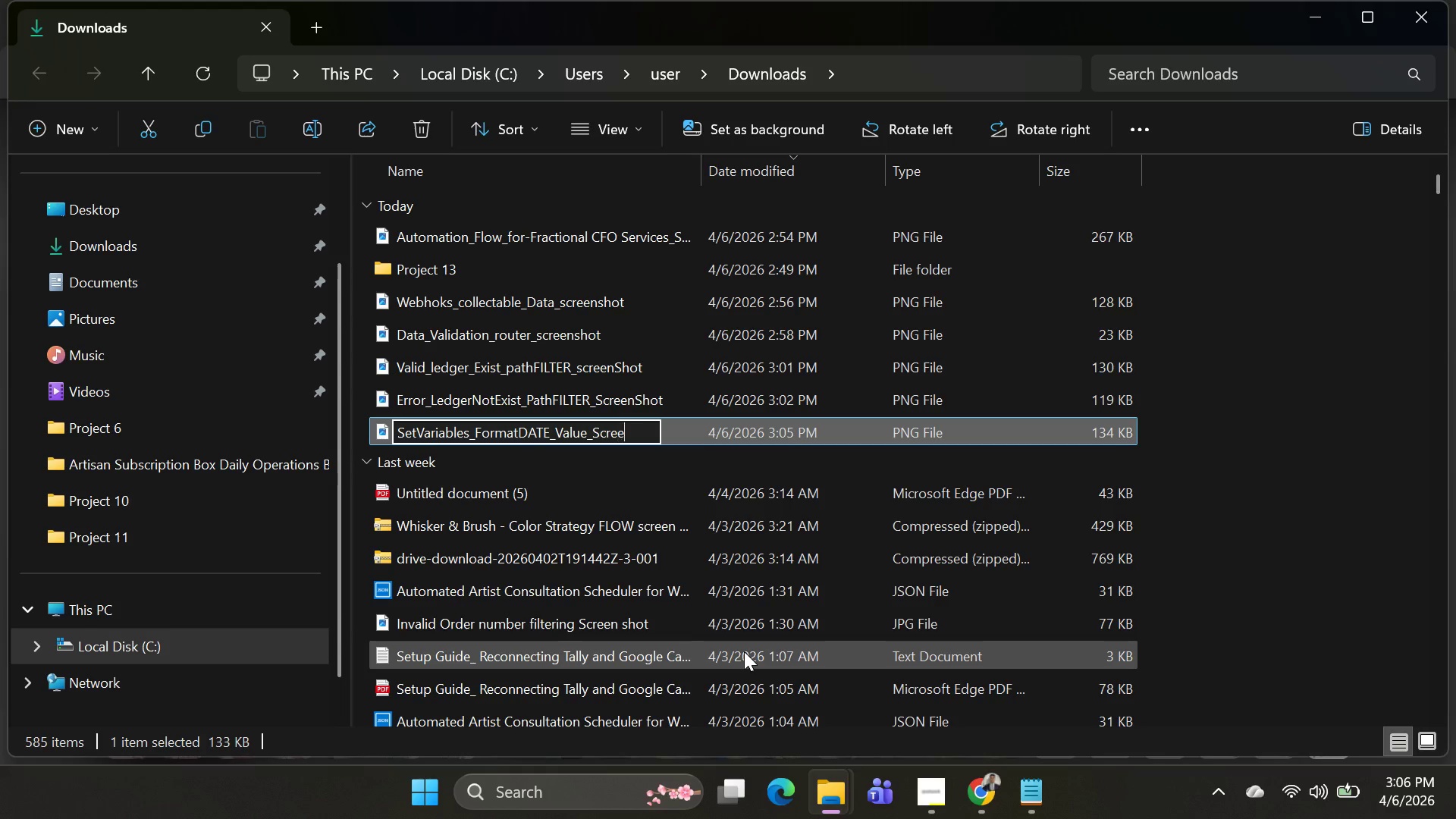 
key(Alt+E)
 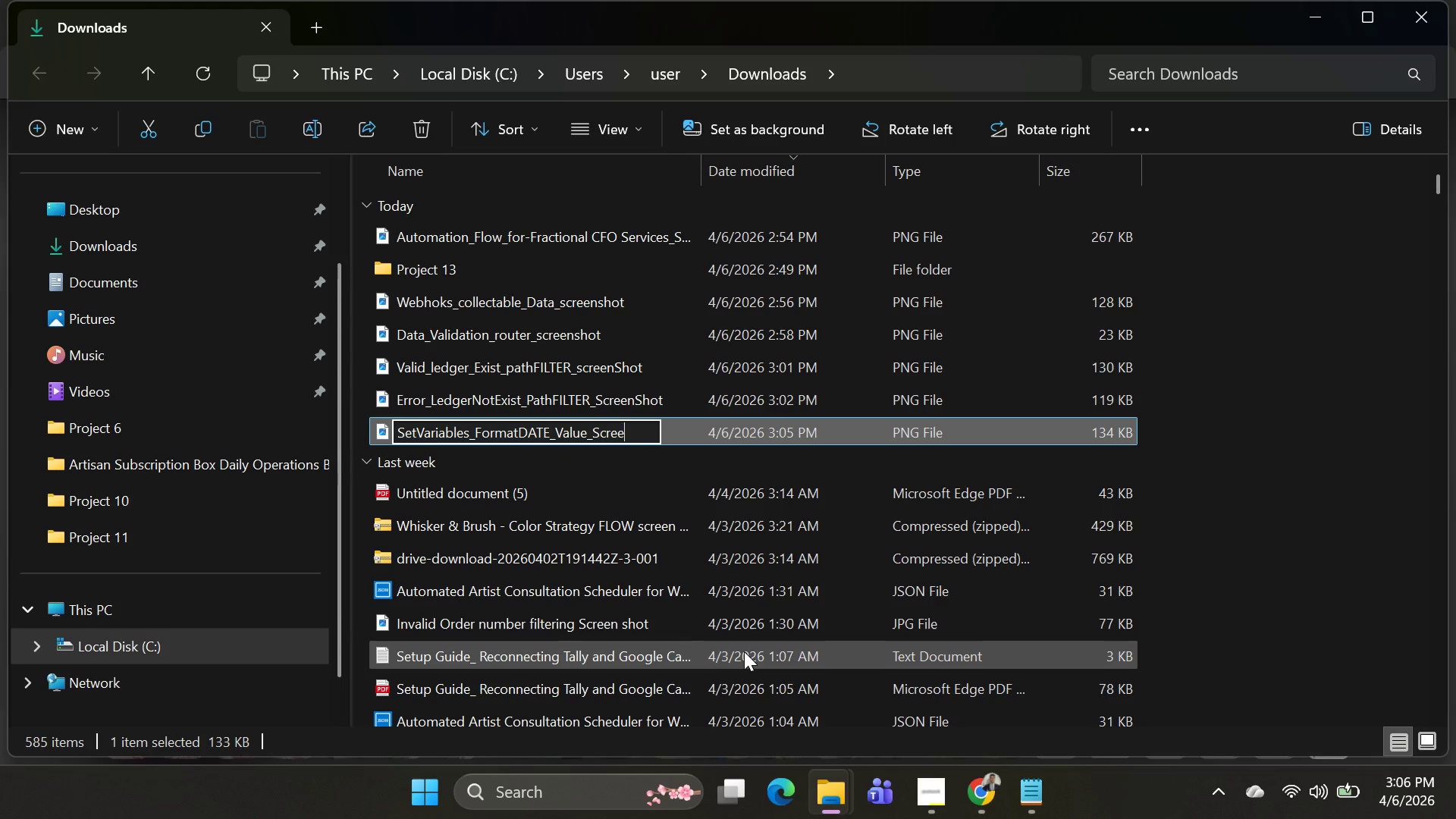 
key(Alt+N)
 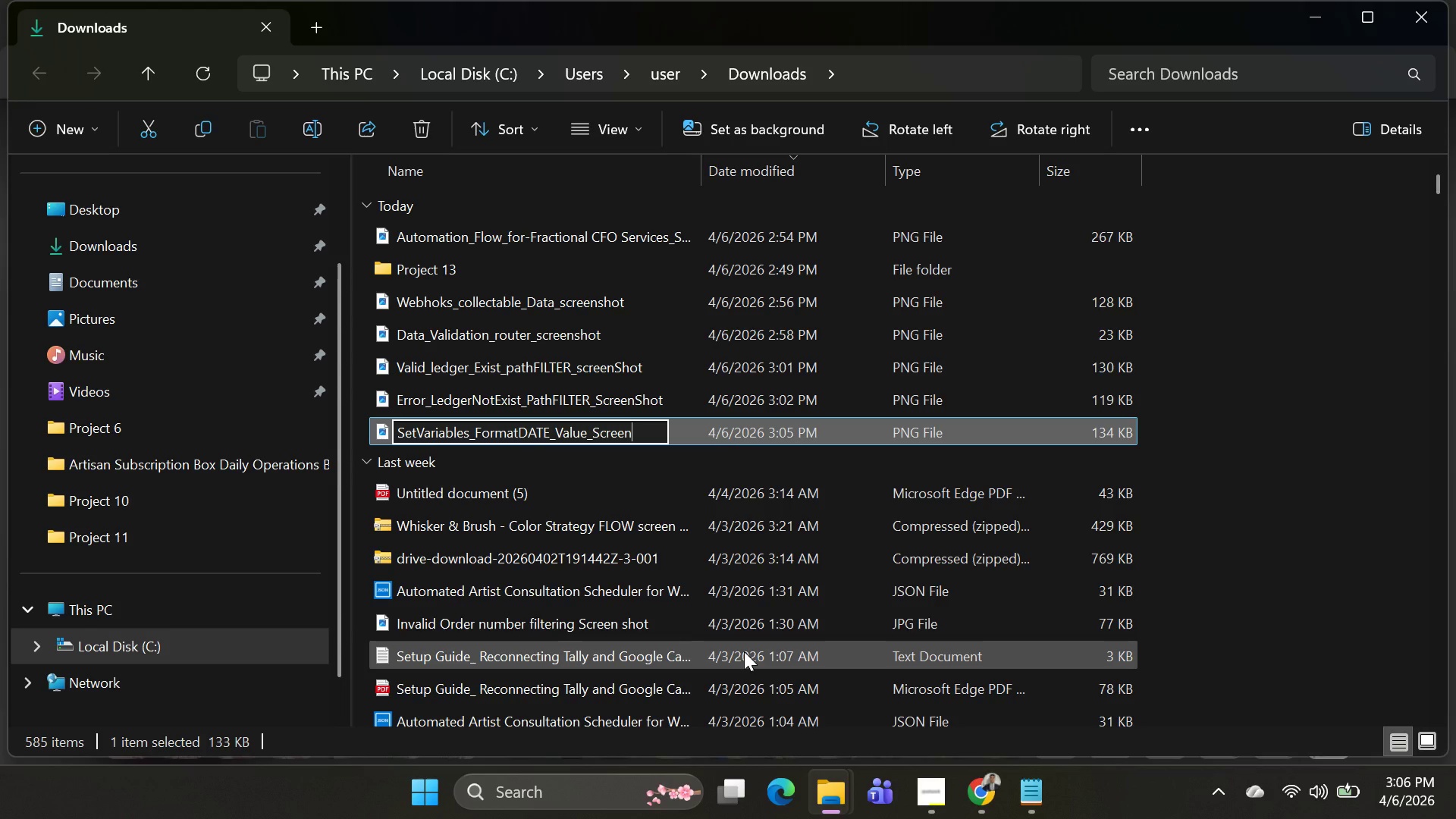 
key(Alt+Shift+S)
 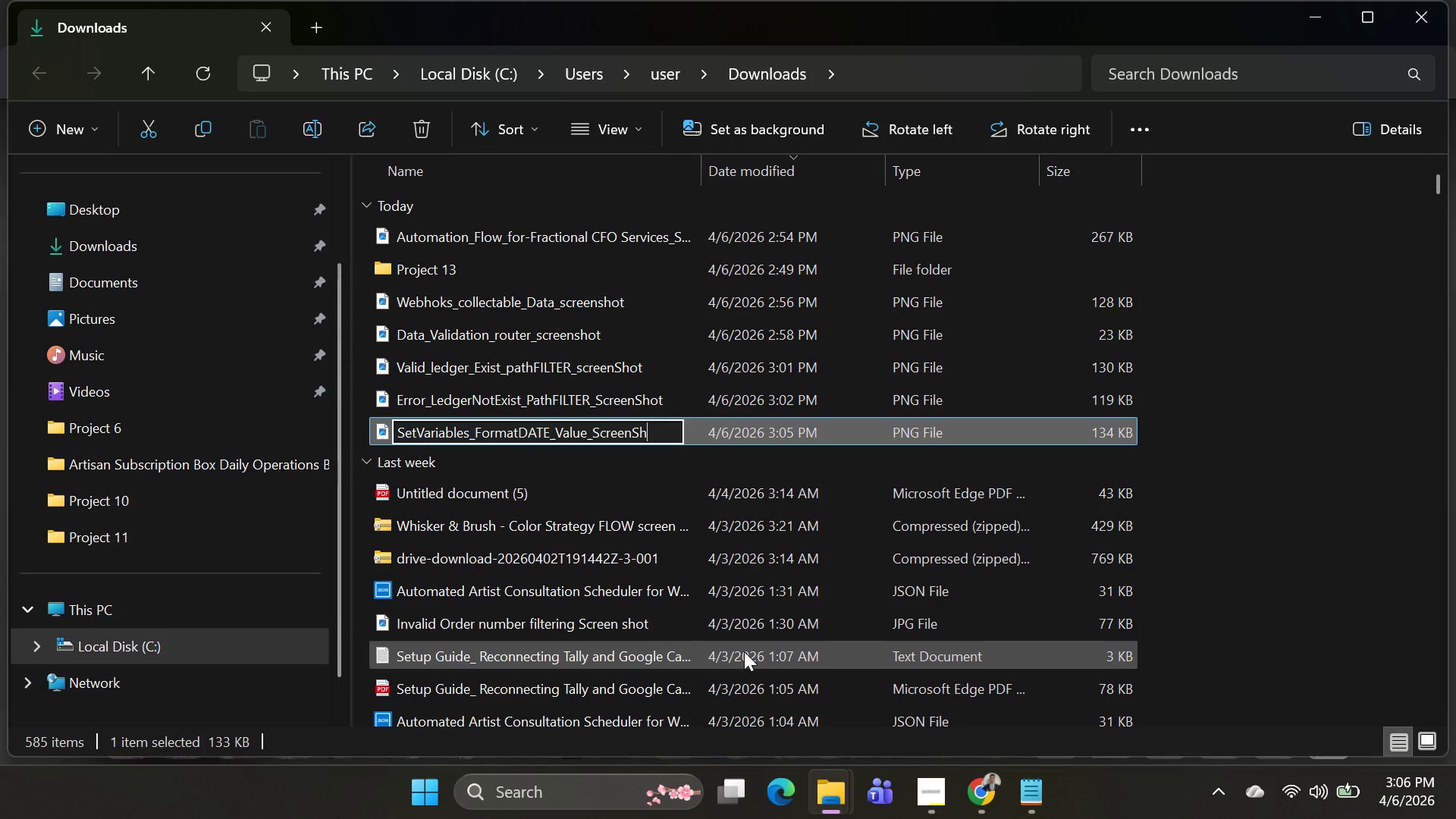 
key(Alt+H)
 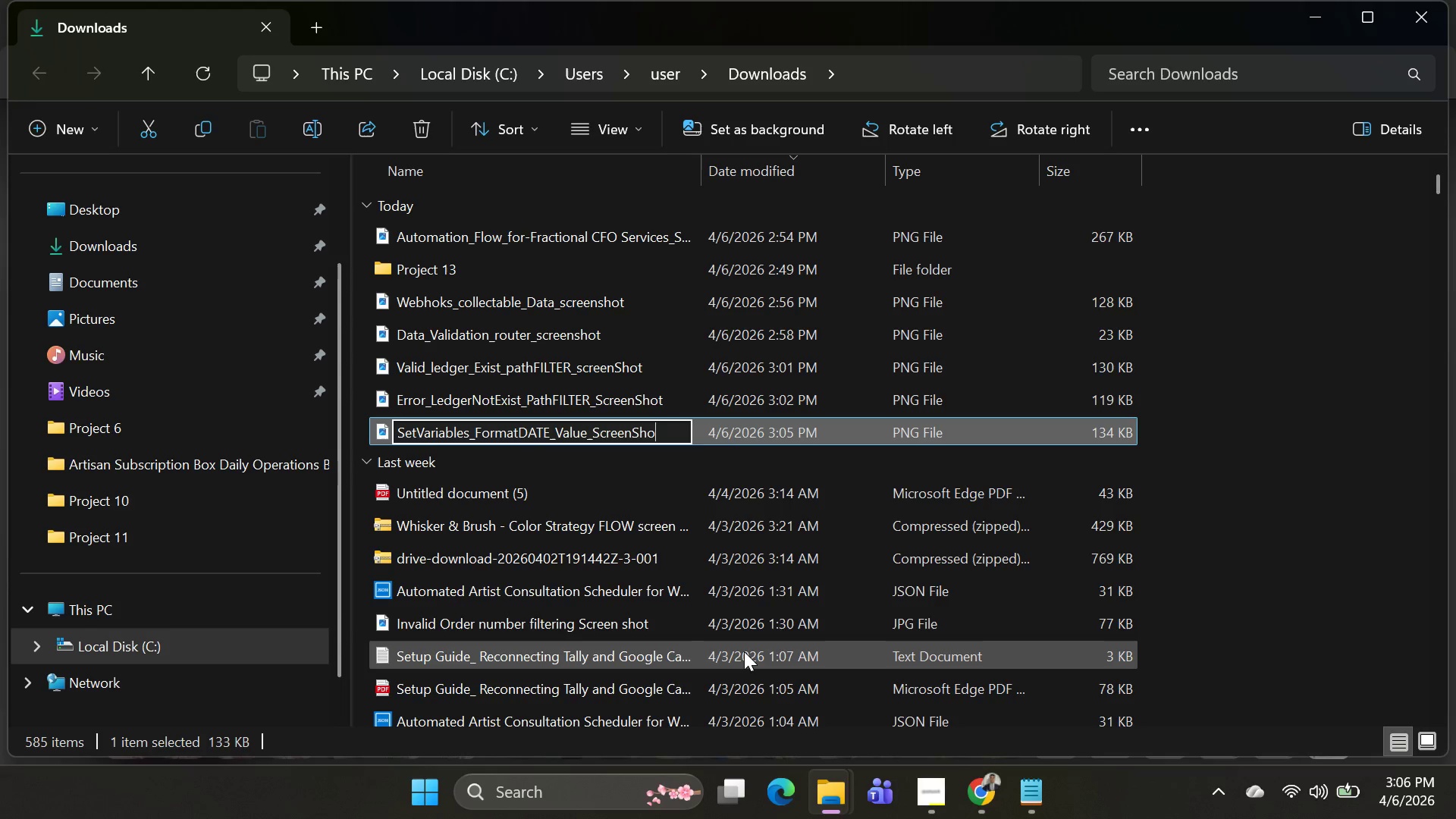 
key(Alt+O)
 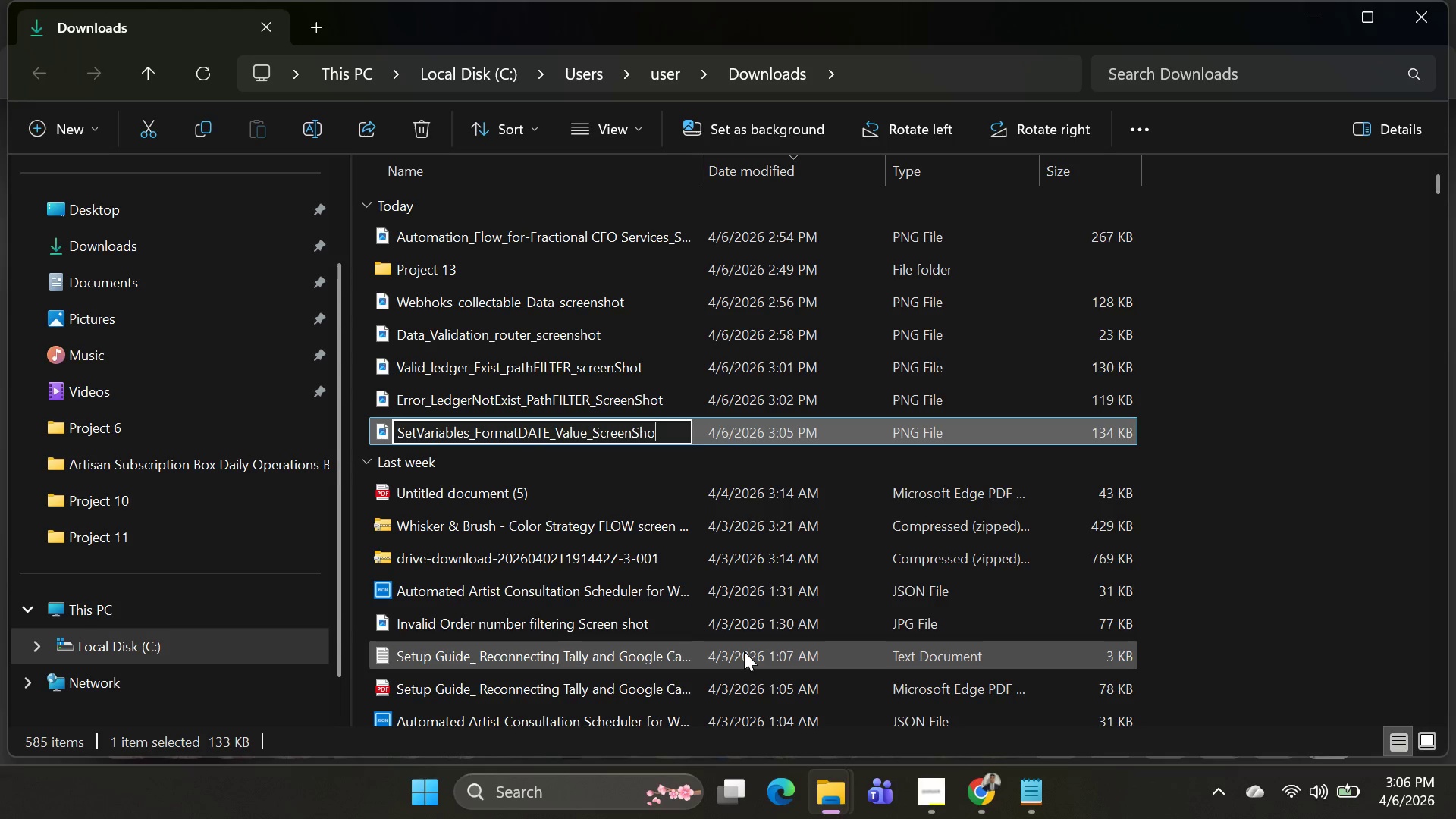 
key(Alt+T)
 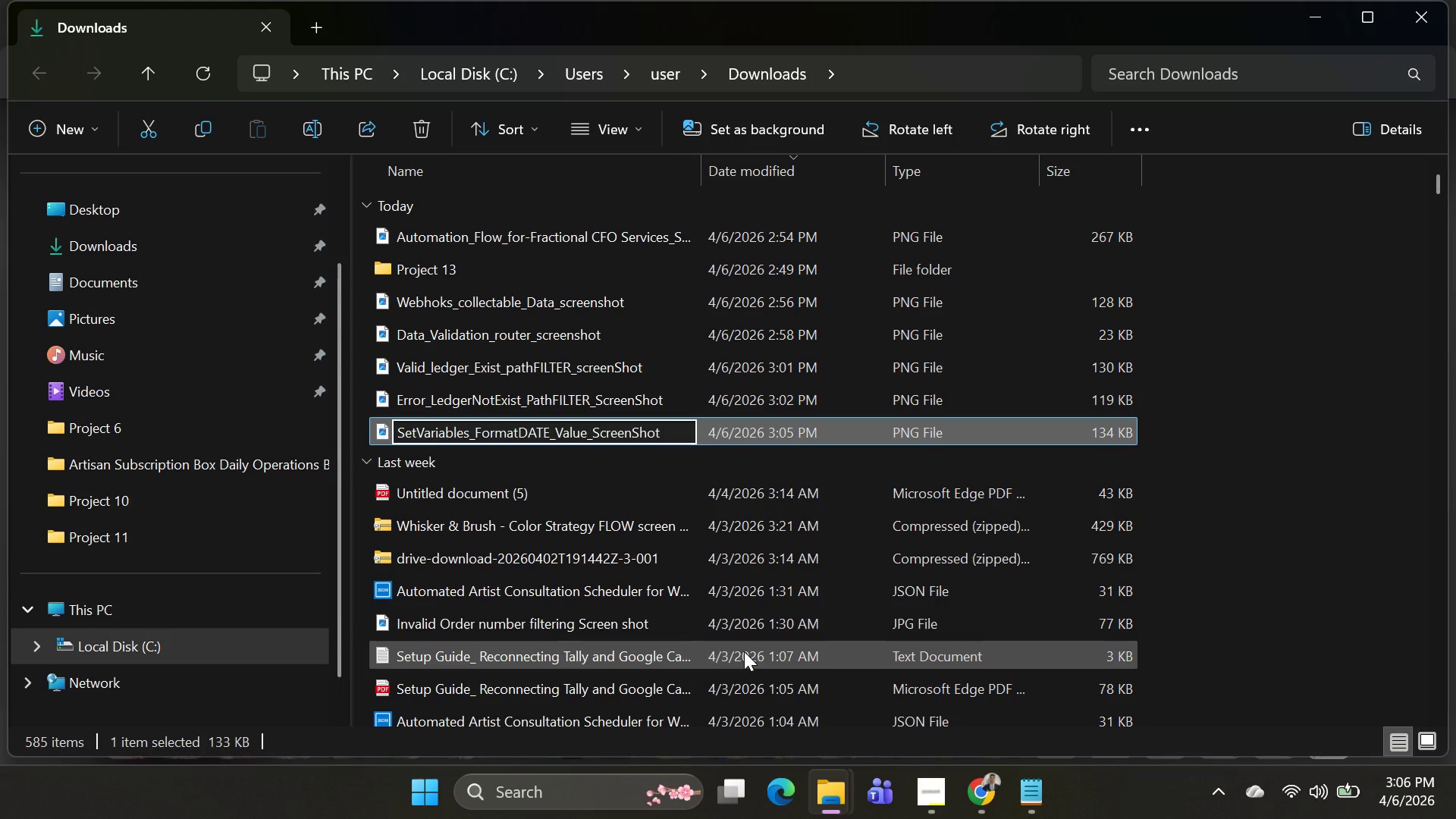 
key(Alt+Enter)
 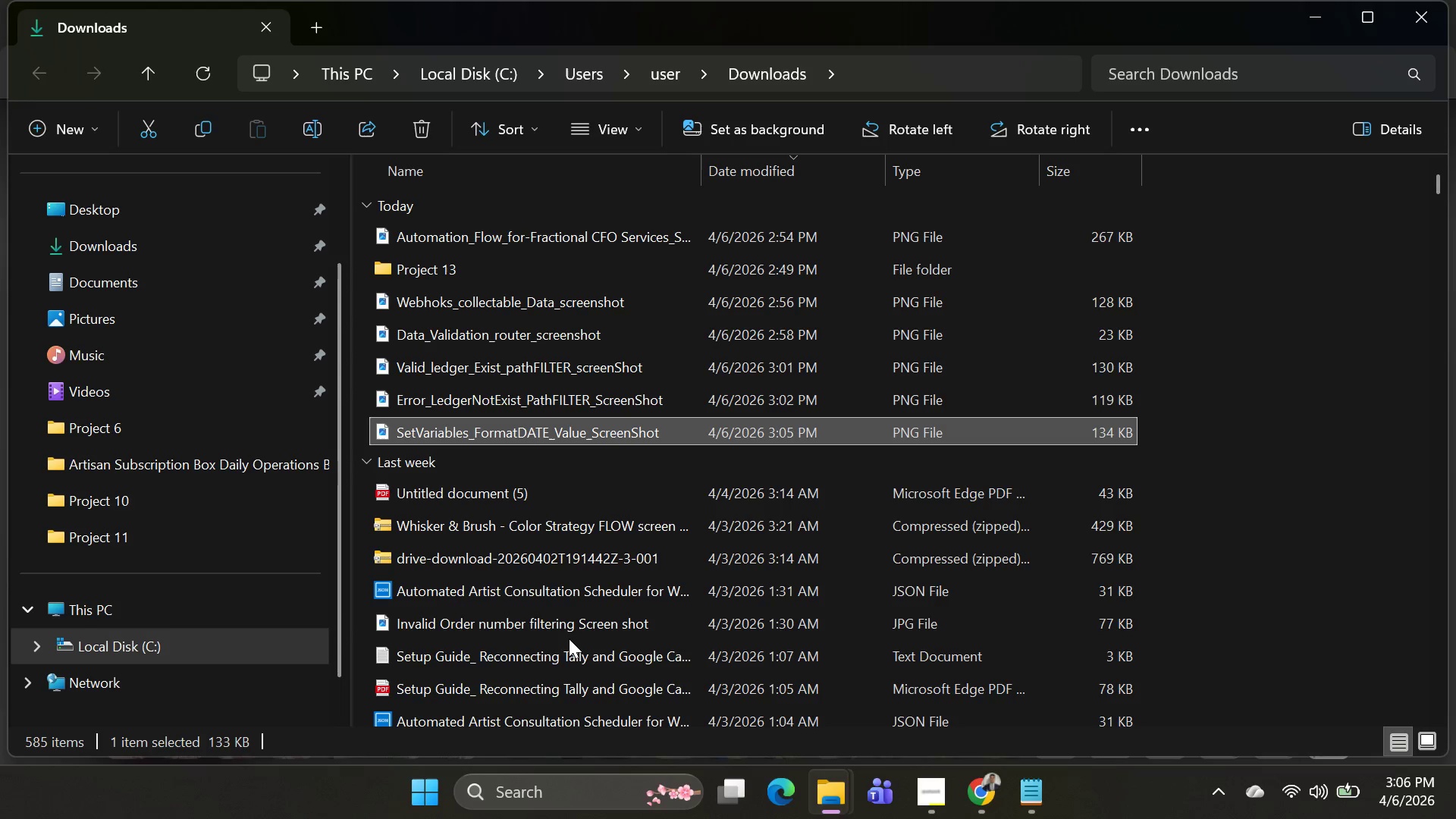 
key(Alt+AltLeft)
 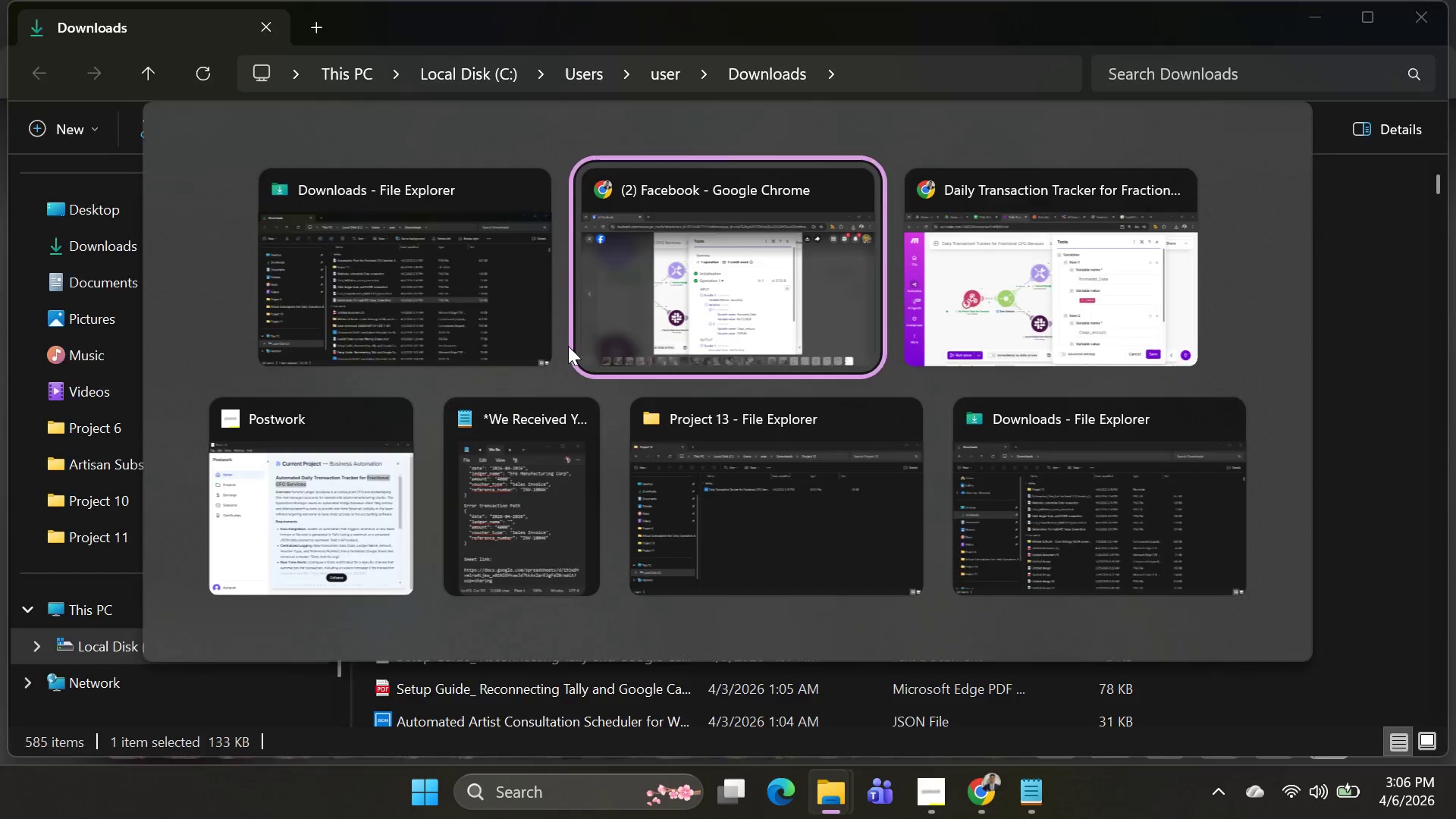 
key(Alt+Tab)
 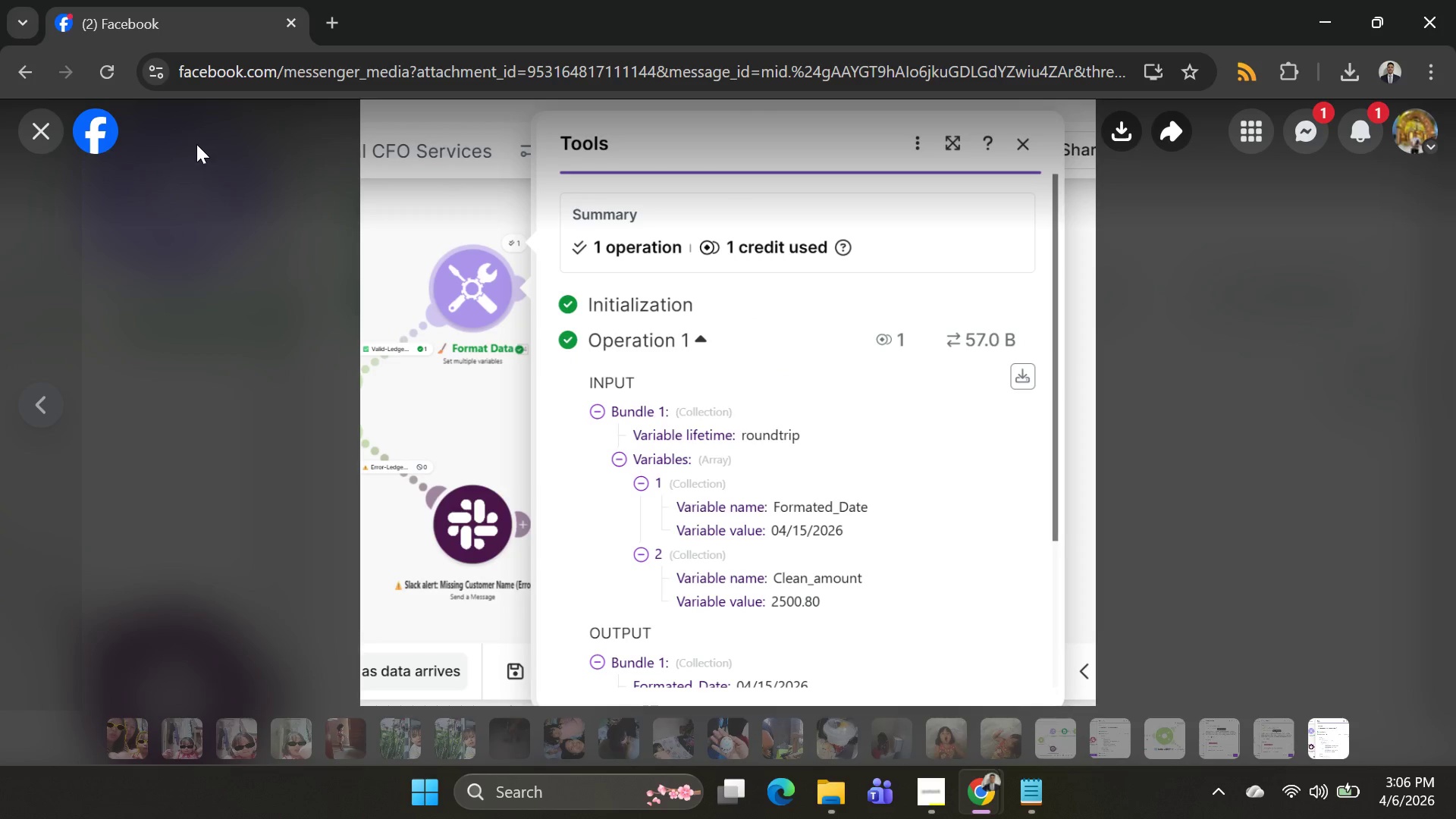 
left_click([46, 123])
 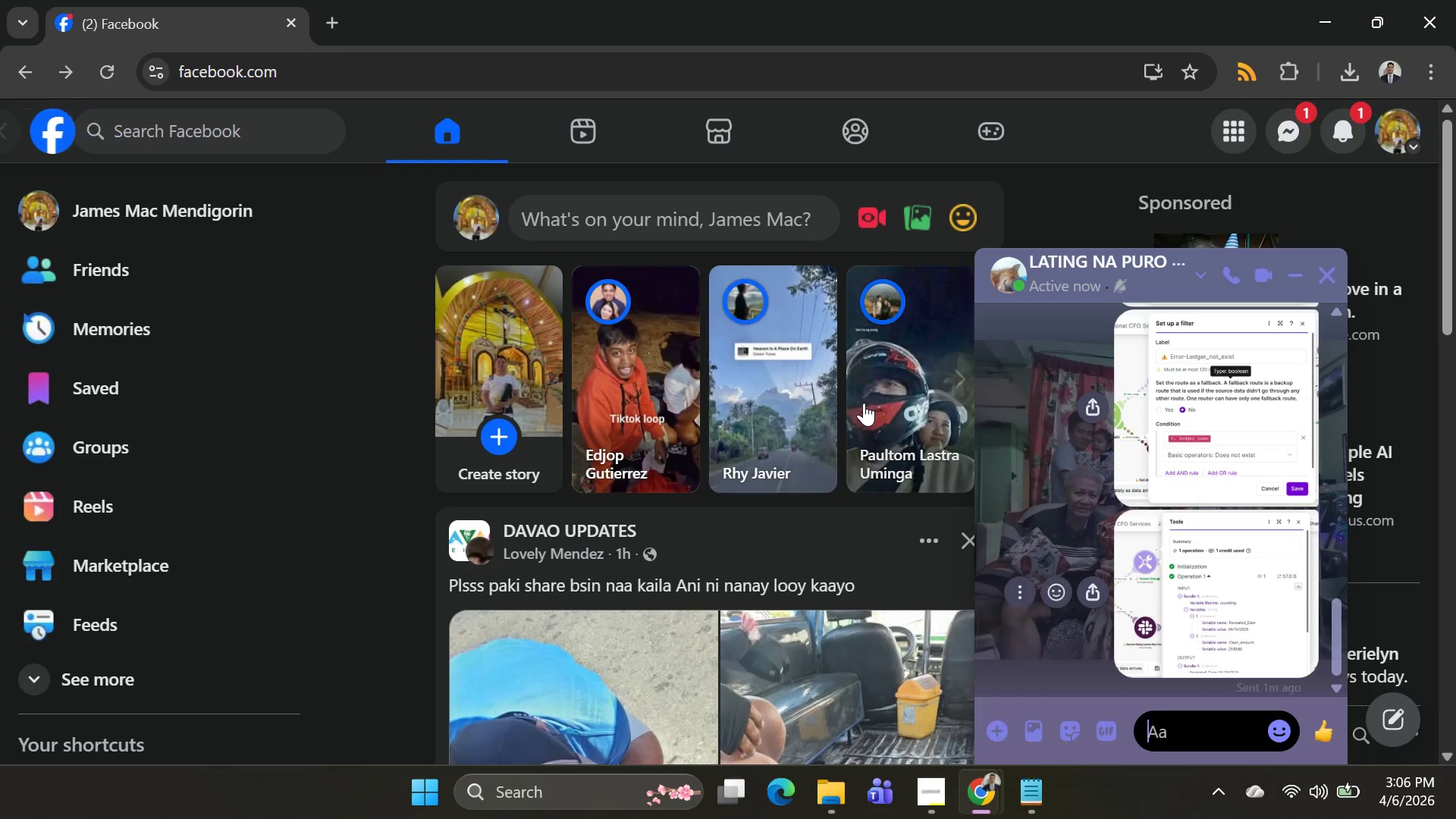 
key(Alt+AltLeft)
 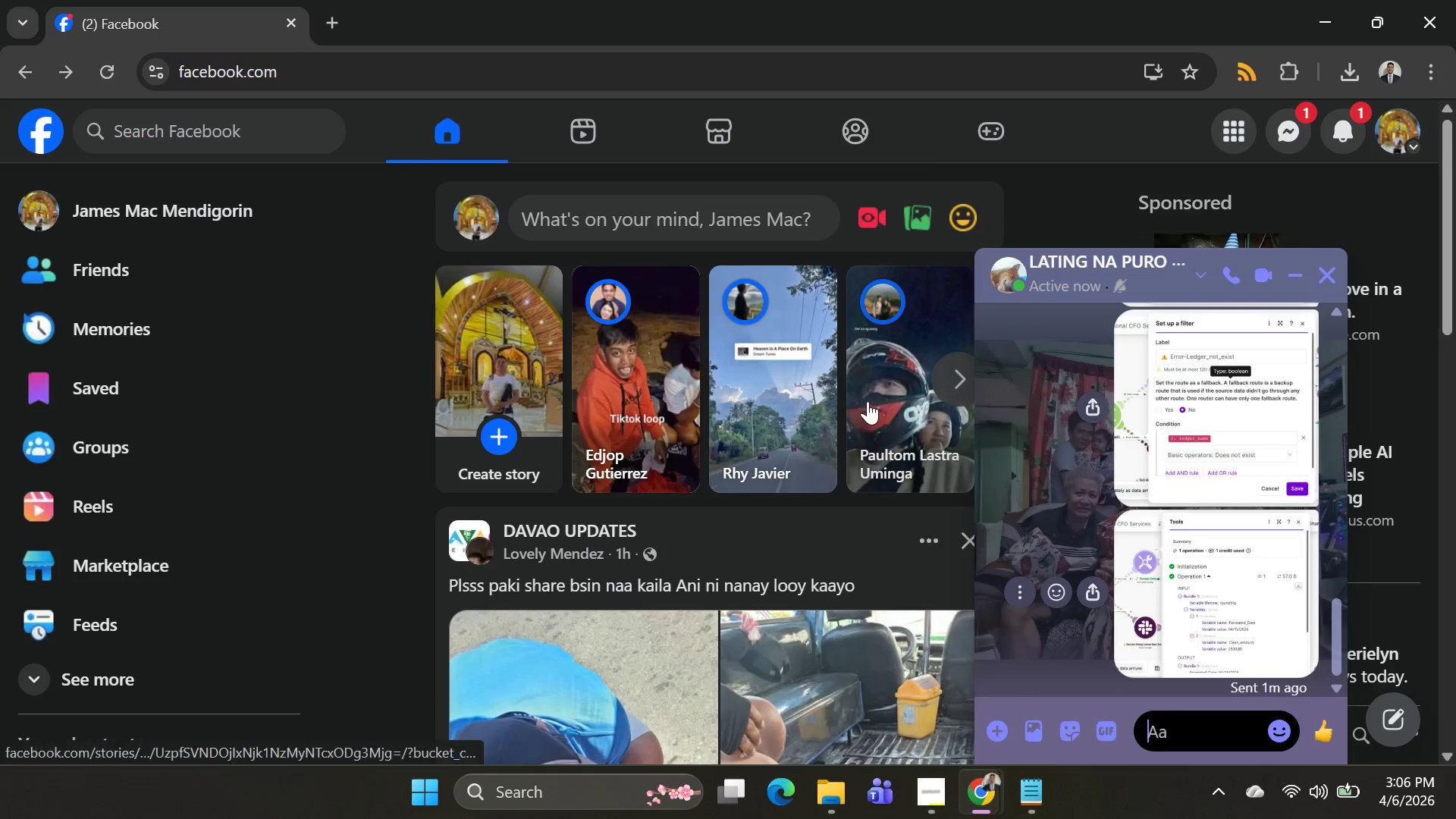 
key(Alt+Tab)
 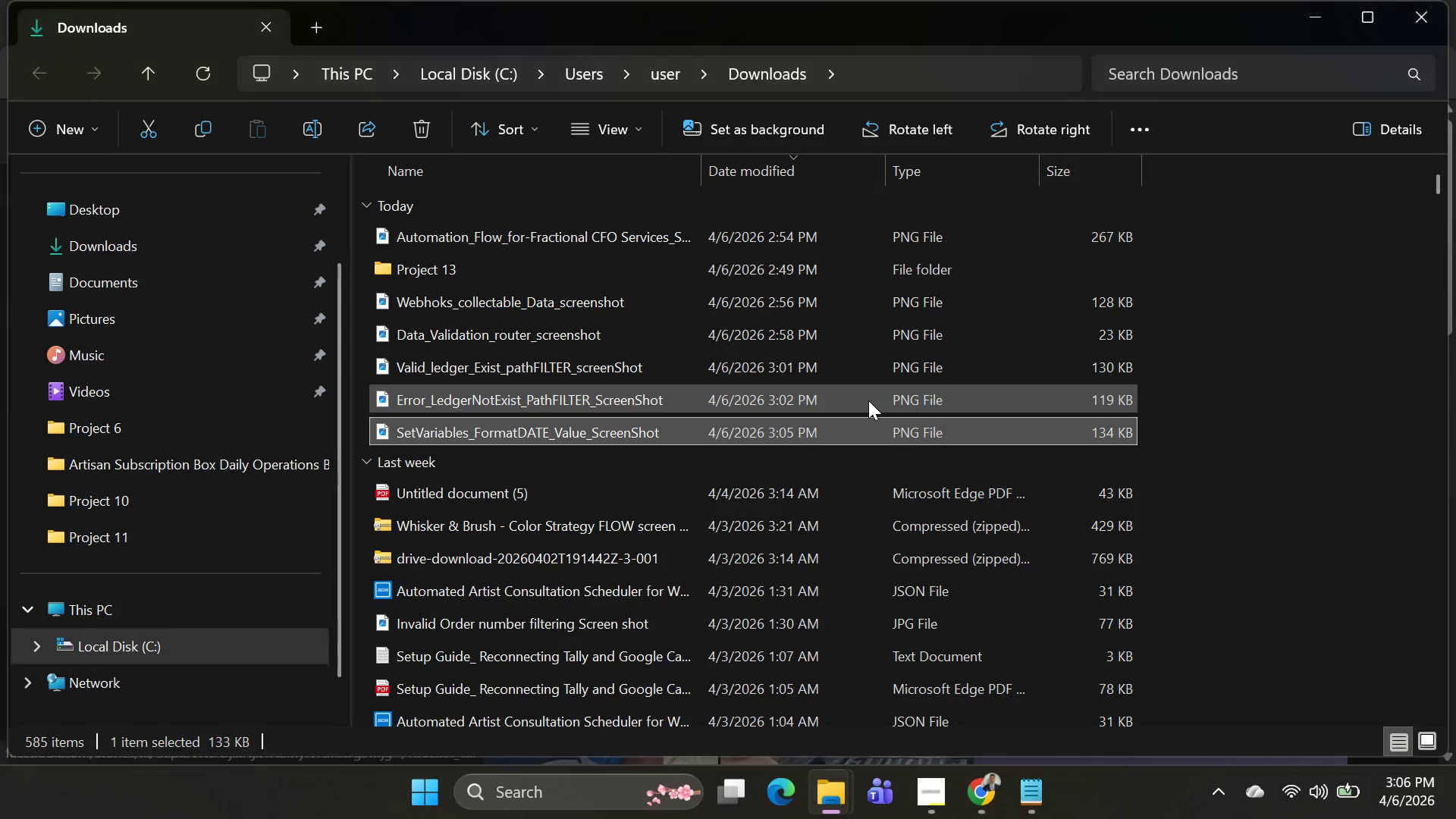 
key(Alt+AltLeft)
 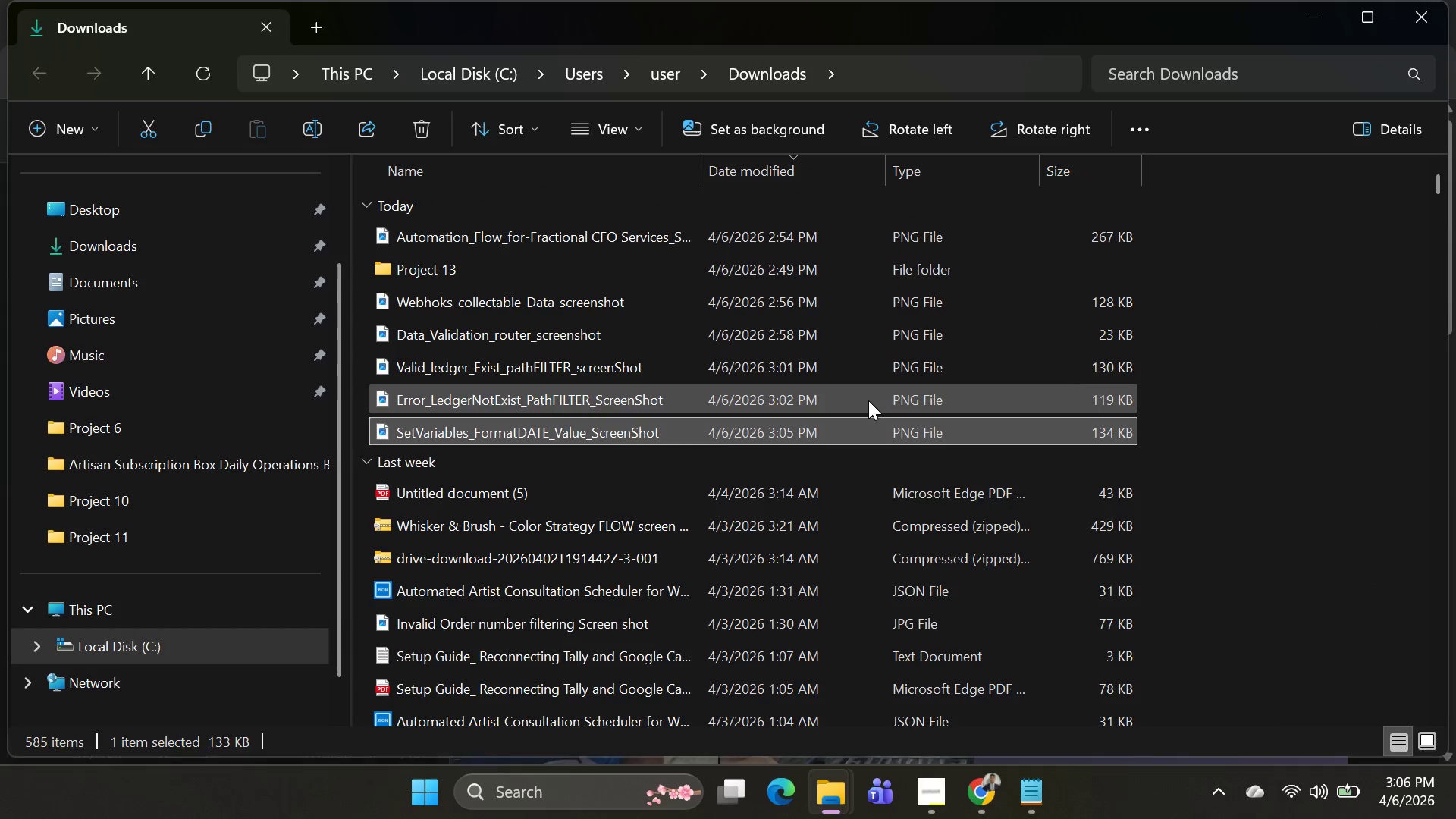 
key(Alt+Tab)
 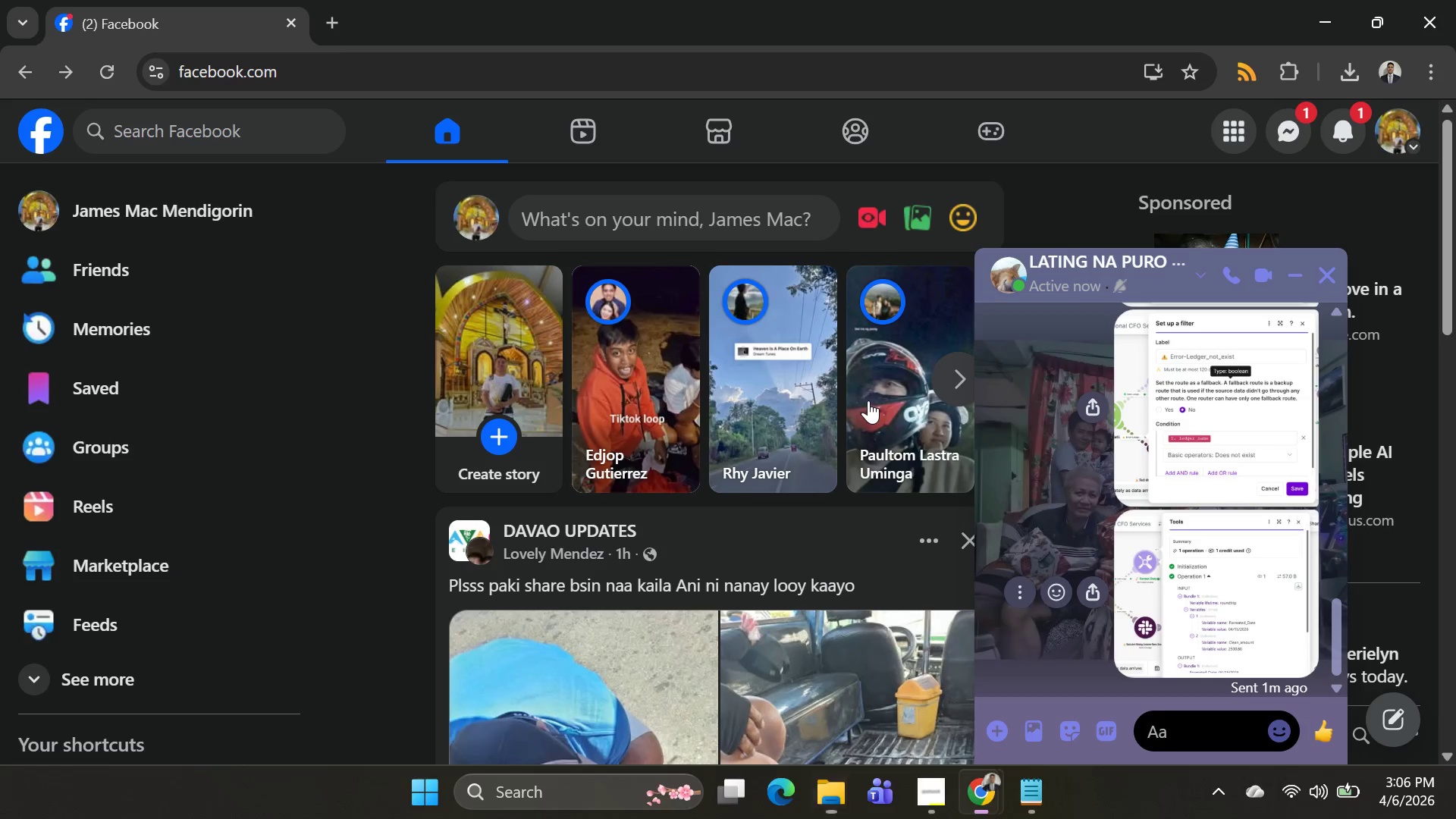 
key(Alt+Tab)
 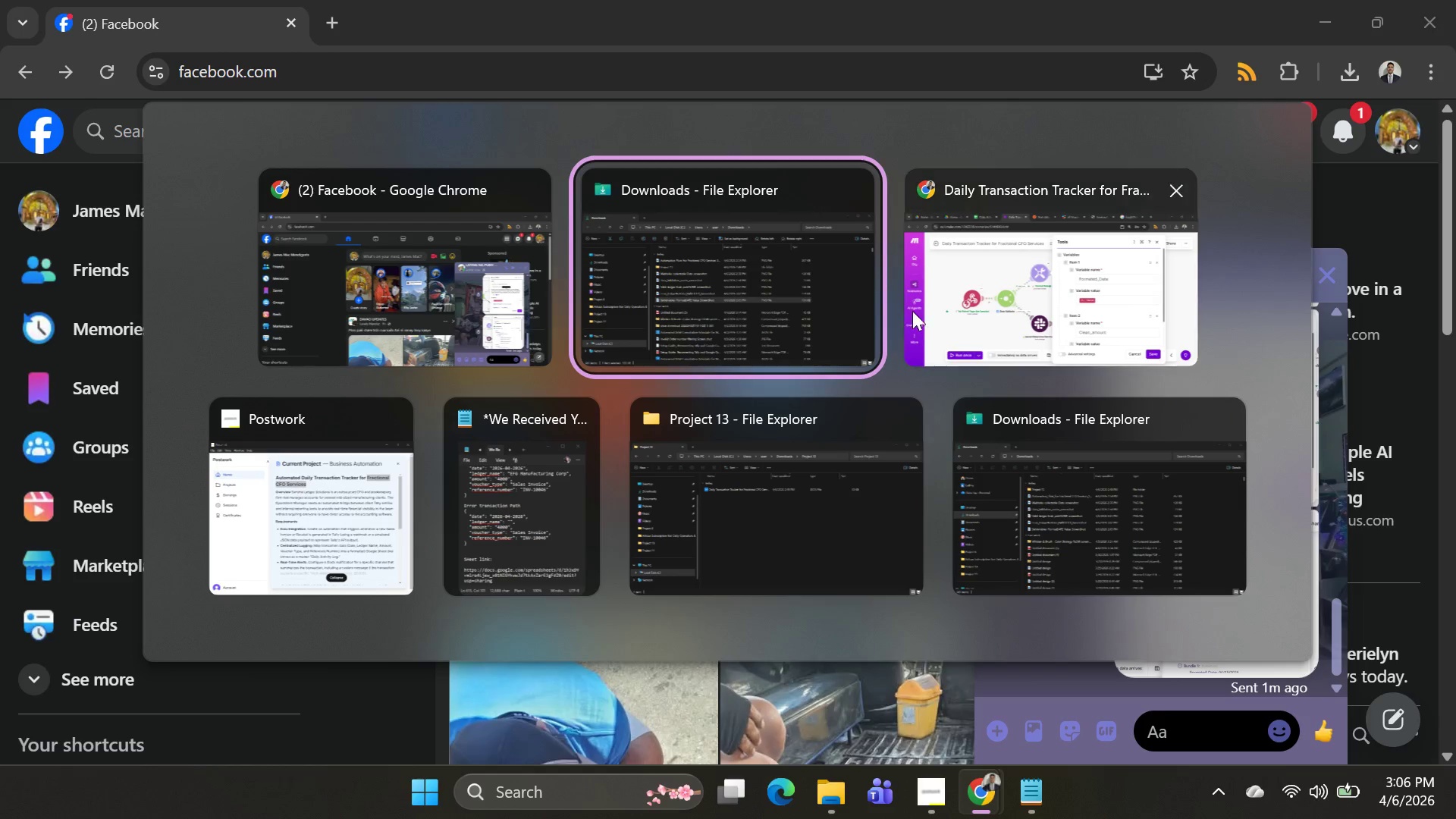 
left_click([943, 298])
 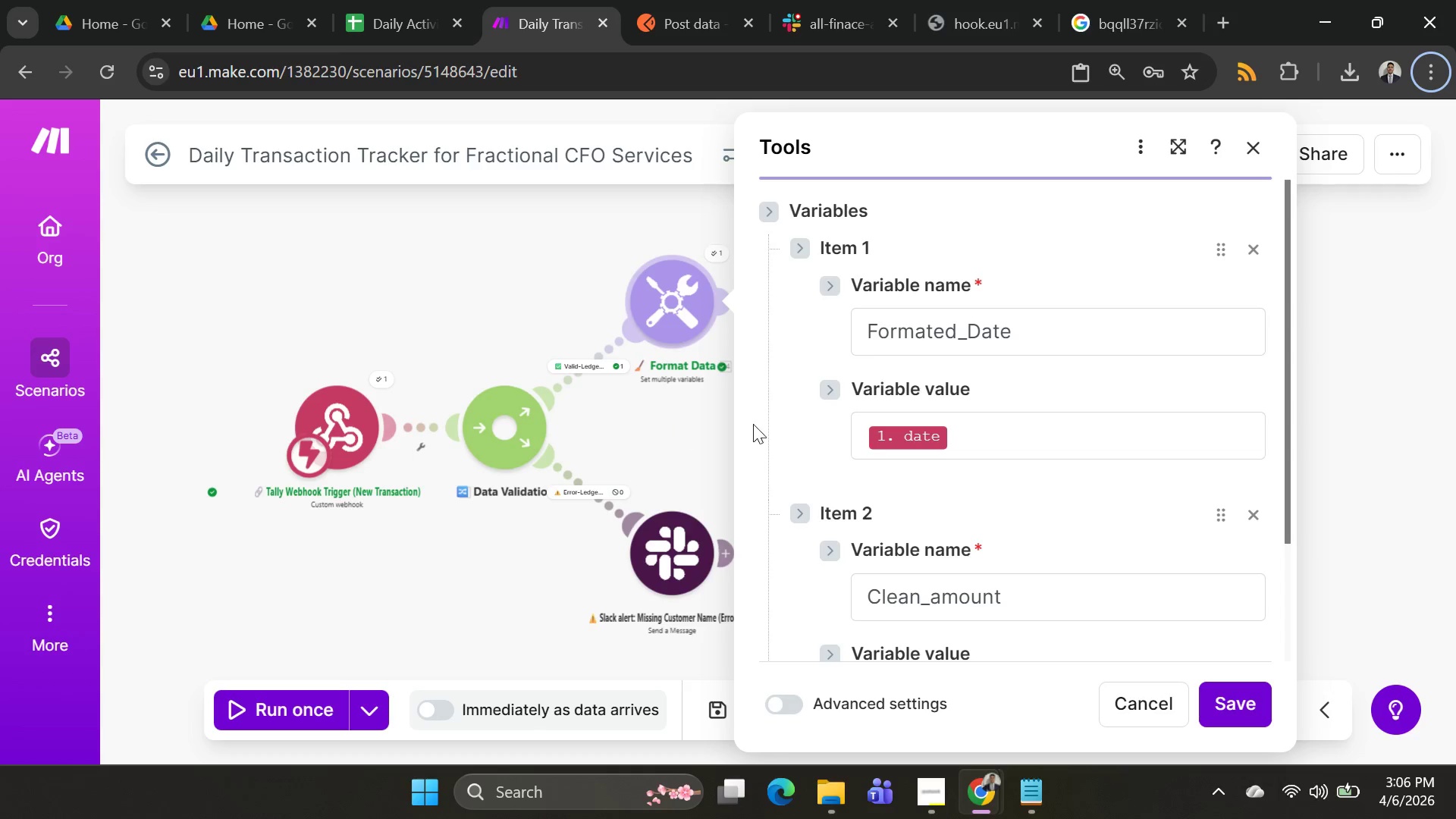 
scroll: coordinate [938, 446], scroll_direction: down, amount: 6.0
 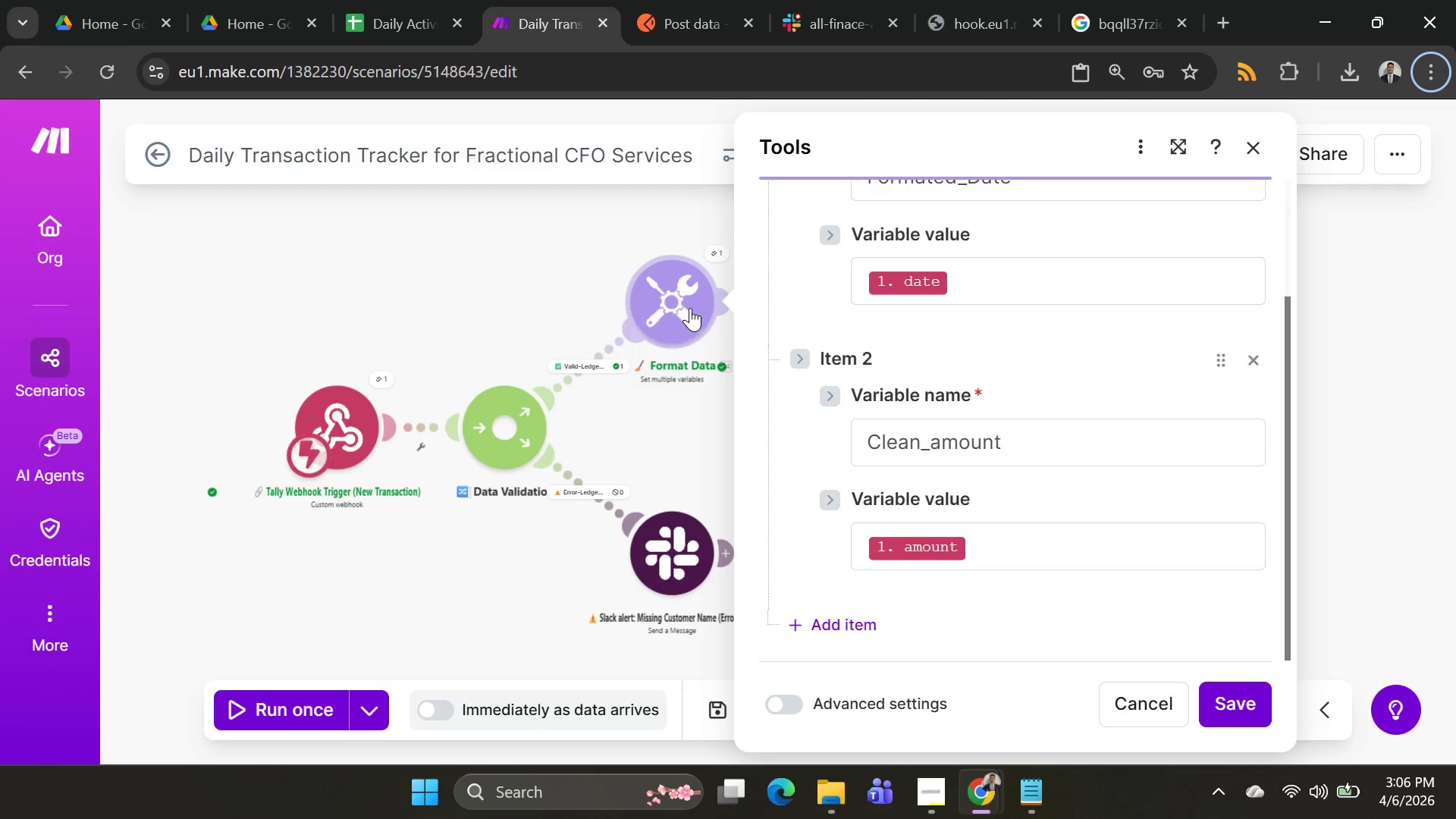 
left_click([661, 297])
 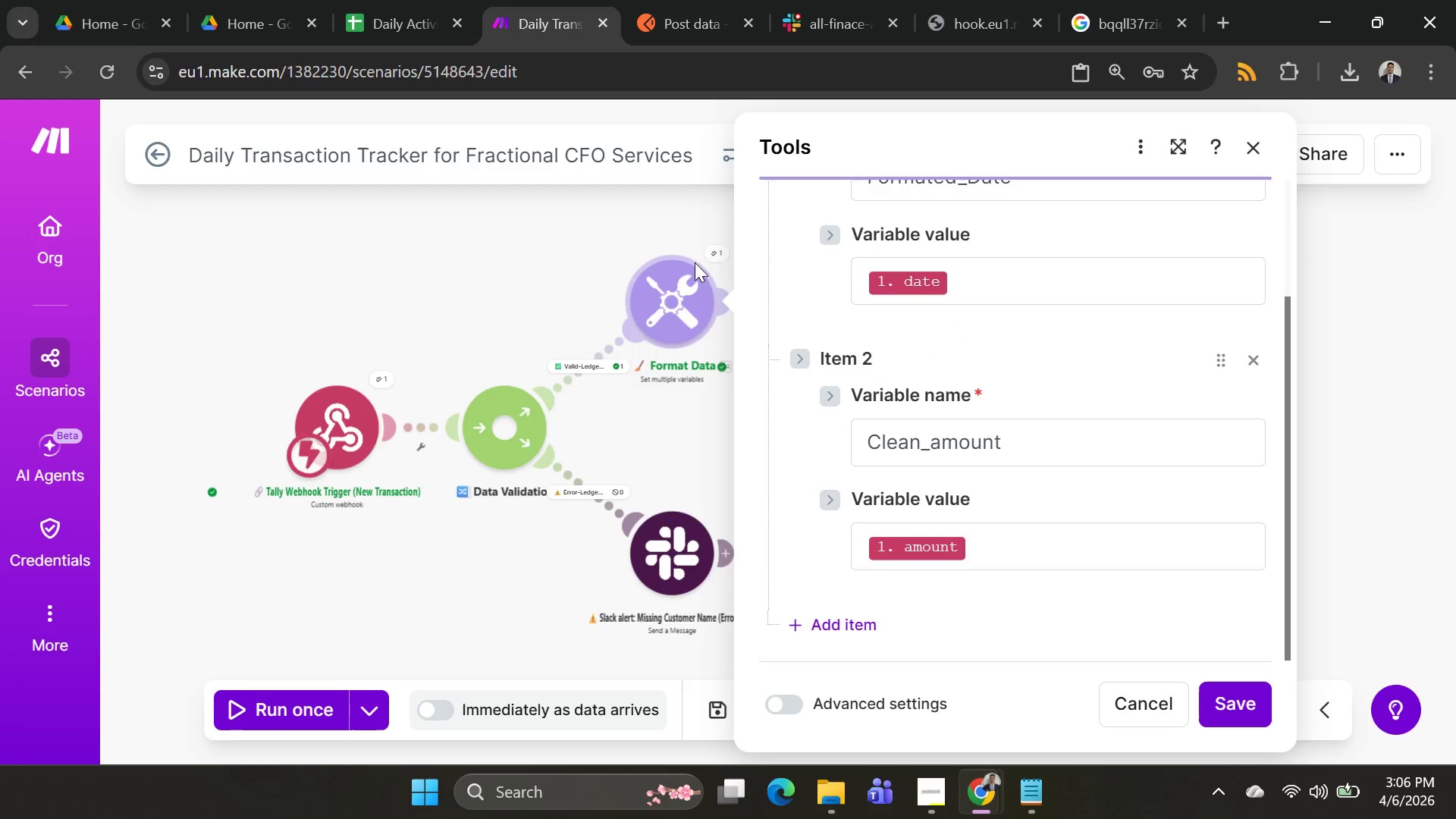 
left_click([712, 259])
 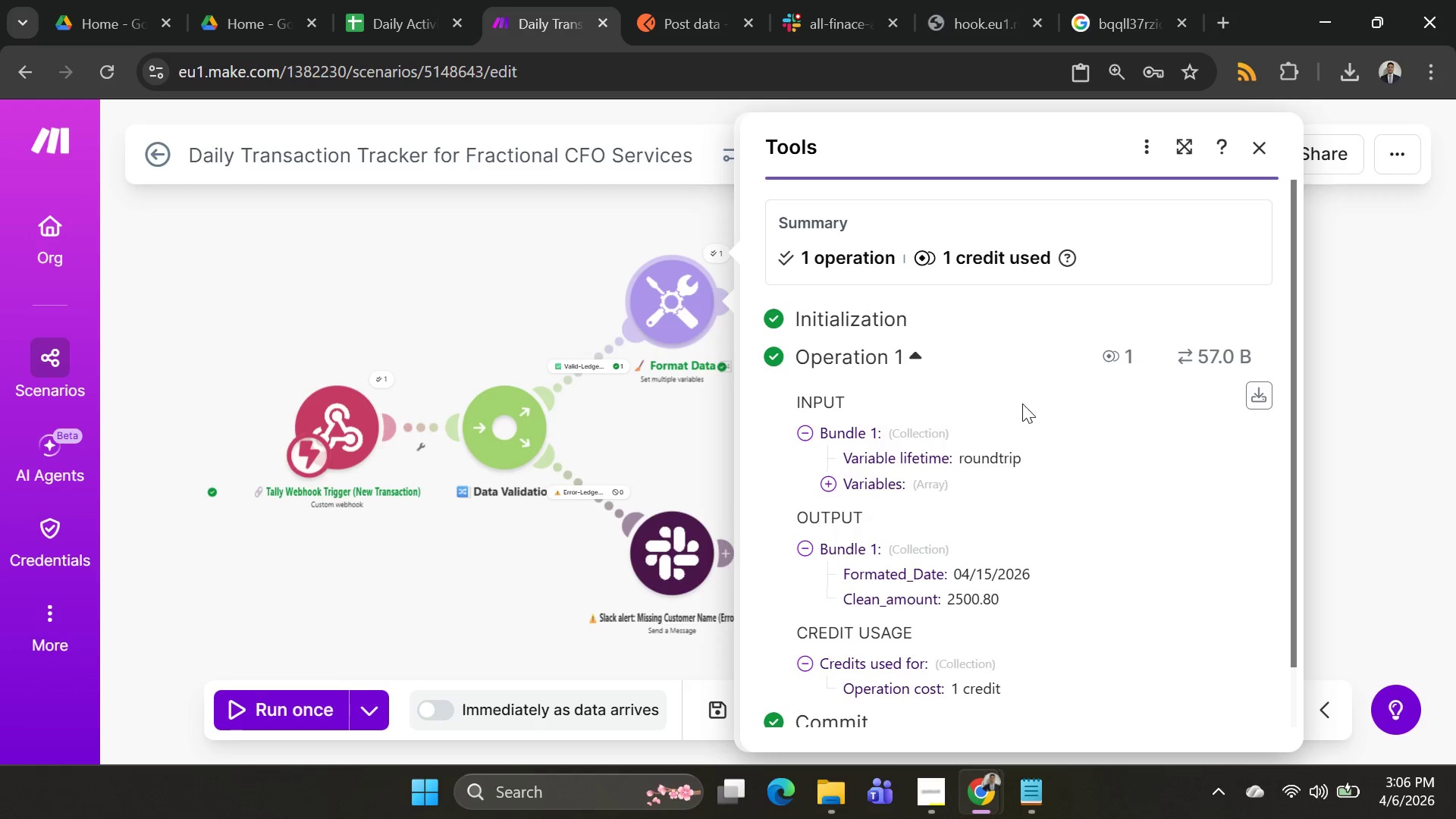 
scroll: coordinate [1022, 422], scroll_direction: down, amount: 5.0
 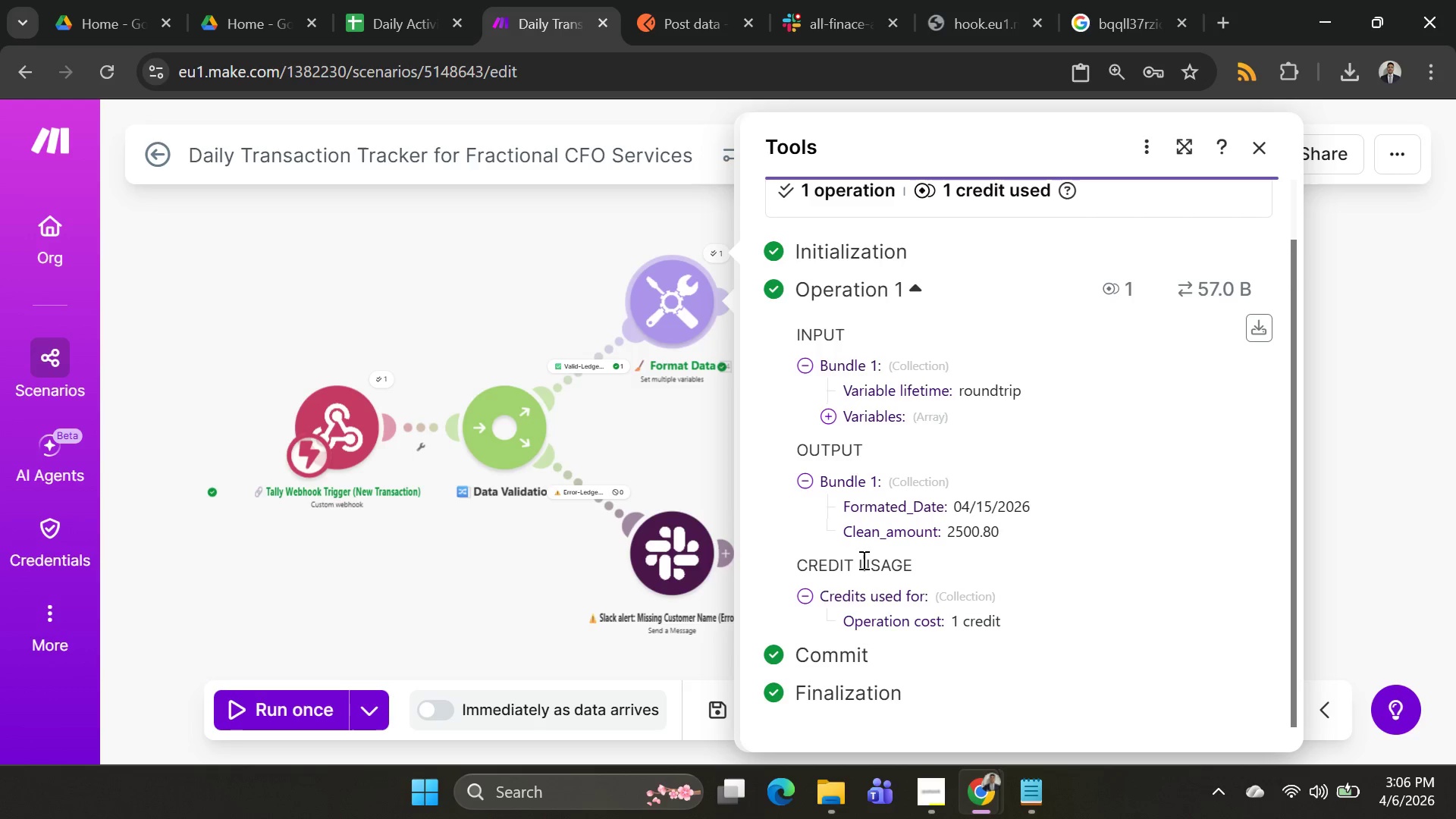 
wait(14.51)
 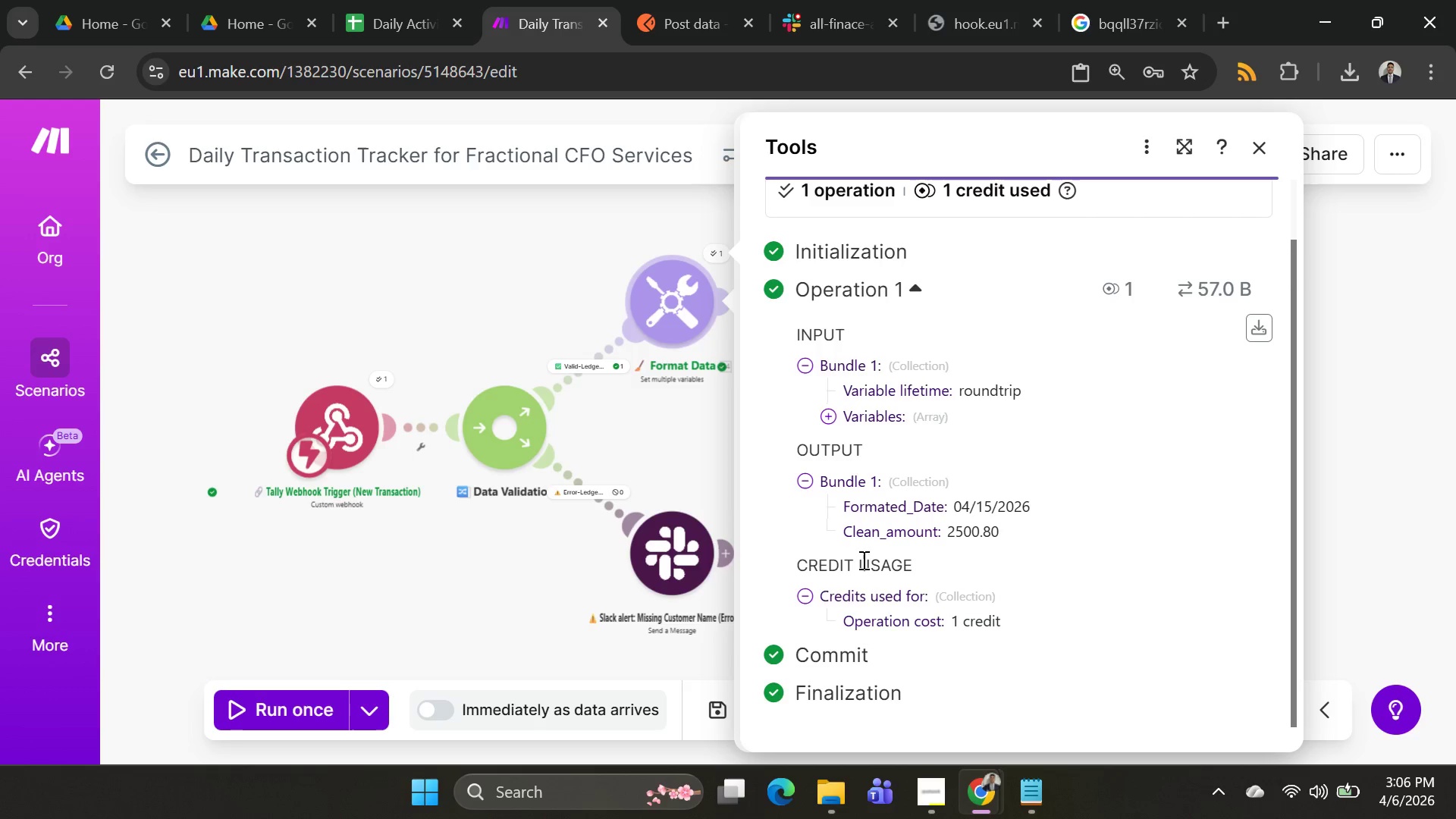 
left_click([410, 38])
 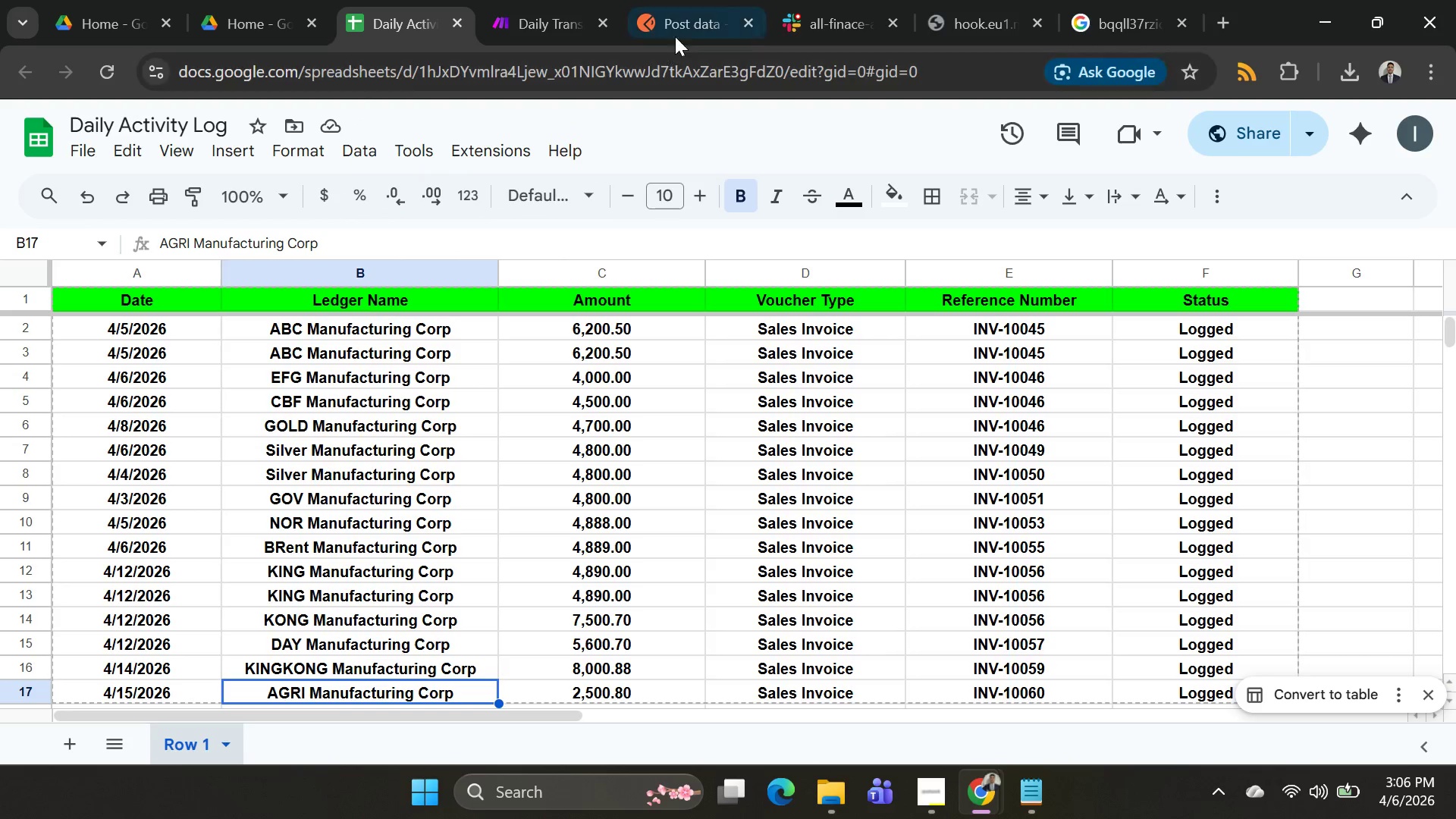 
left_click([679, 28])
 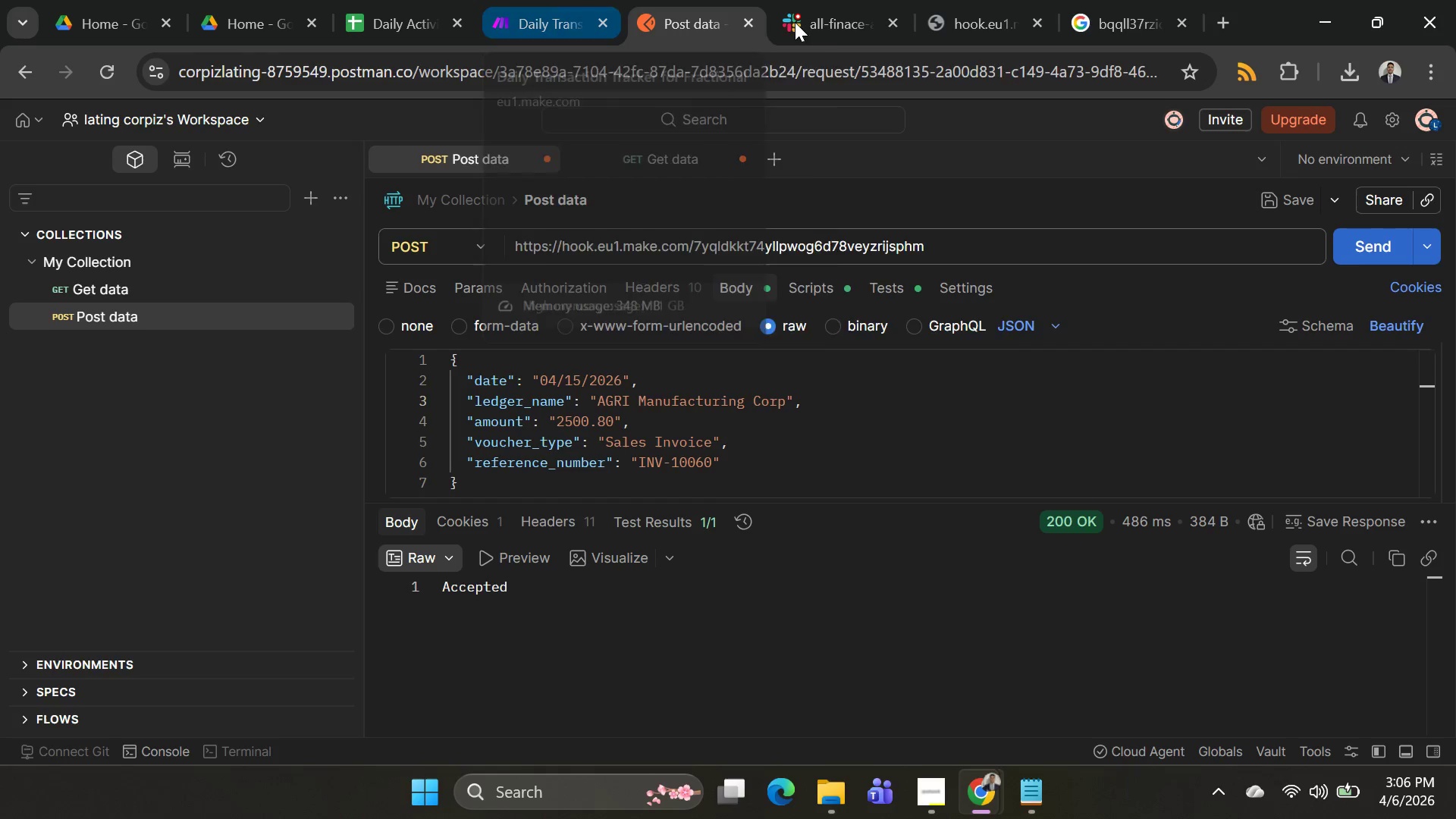 
hold_key(key=AltLeft, duration=0.34)
 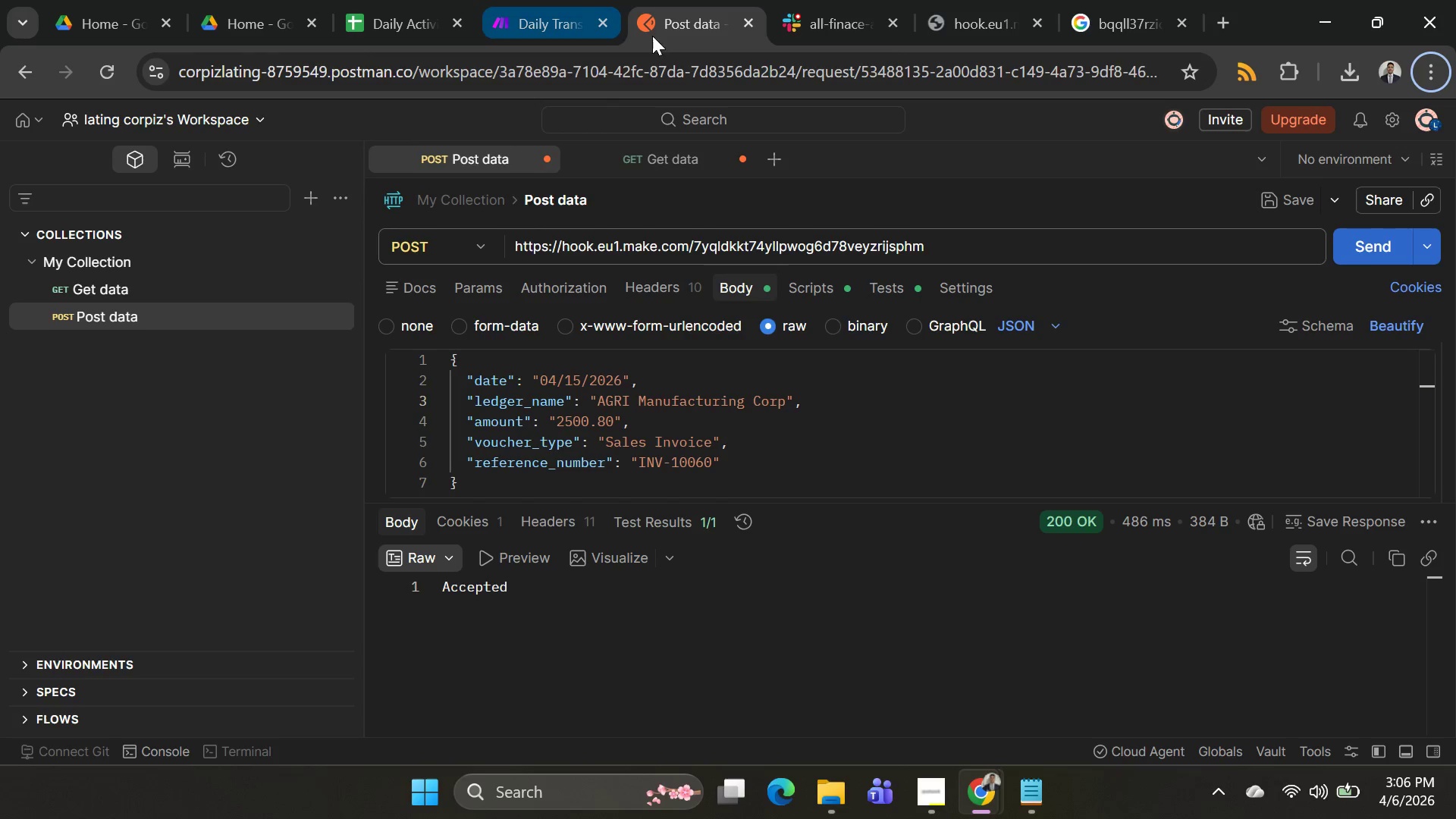 
key(Alt+Tab)
 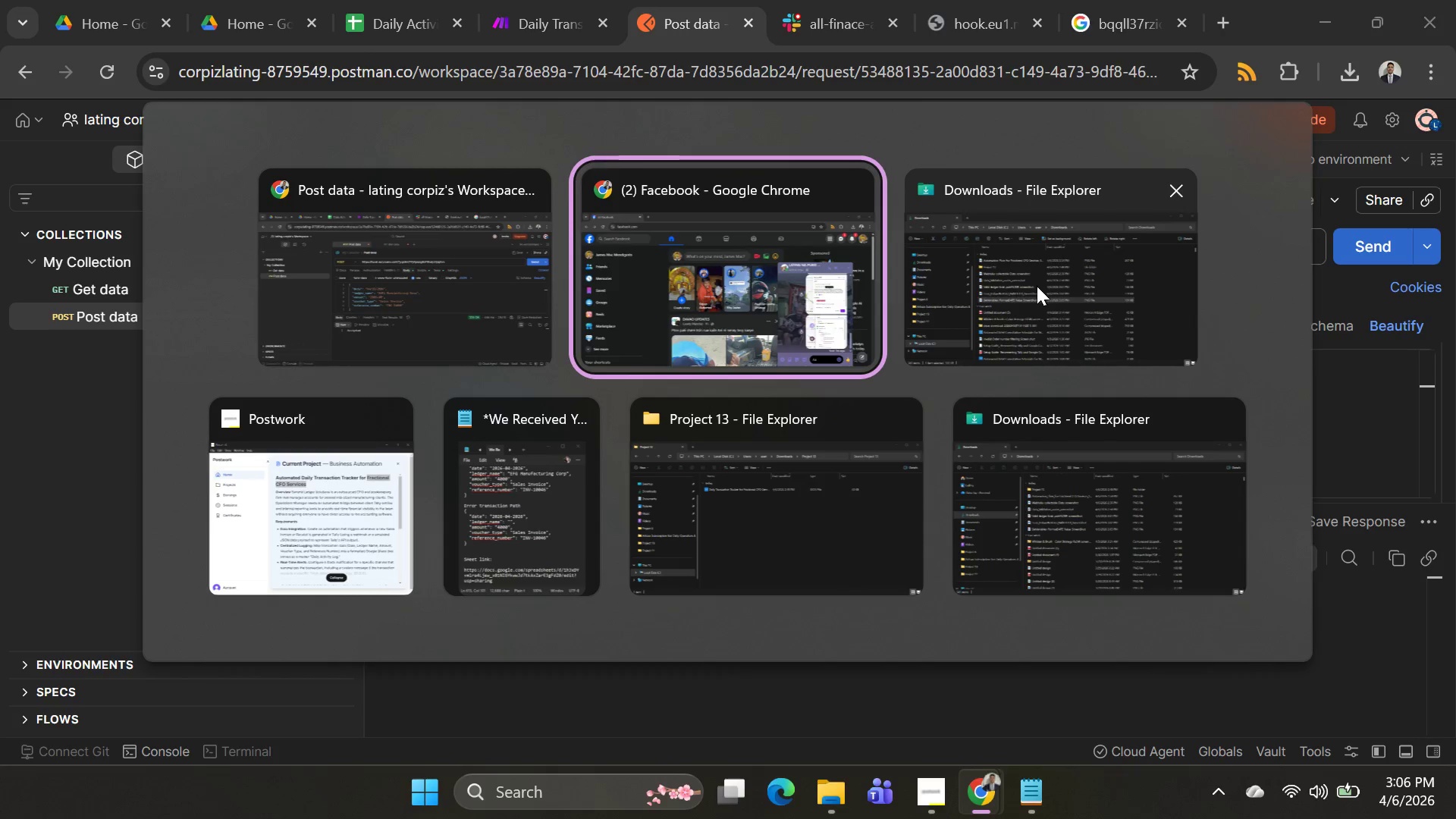 
left_click([1037, 286])
 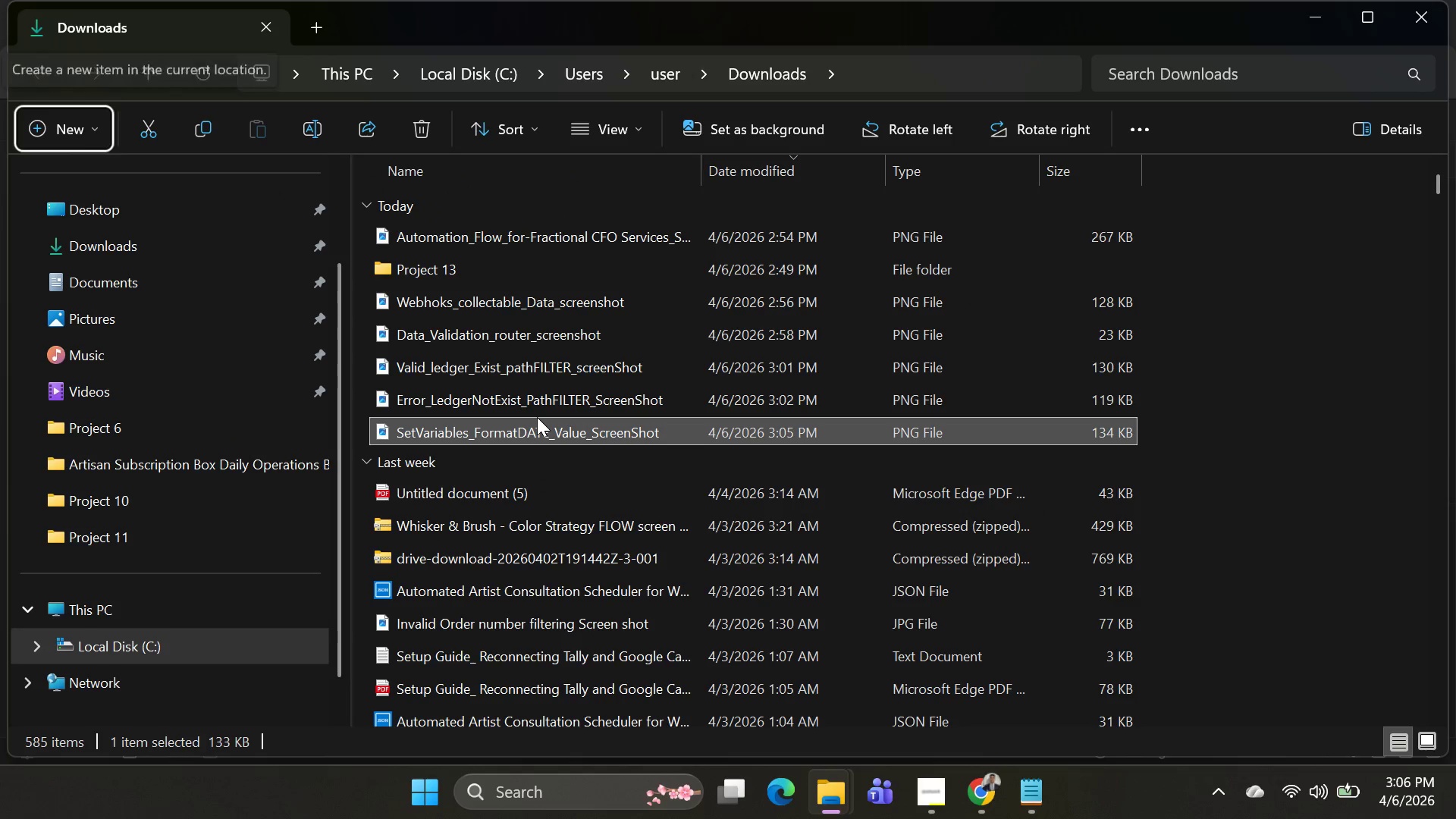 
double_click([535, 428])
 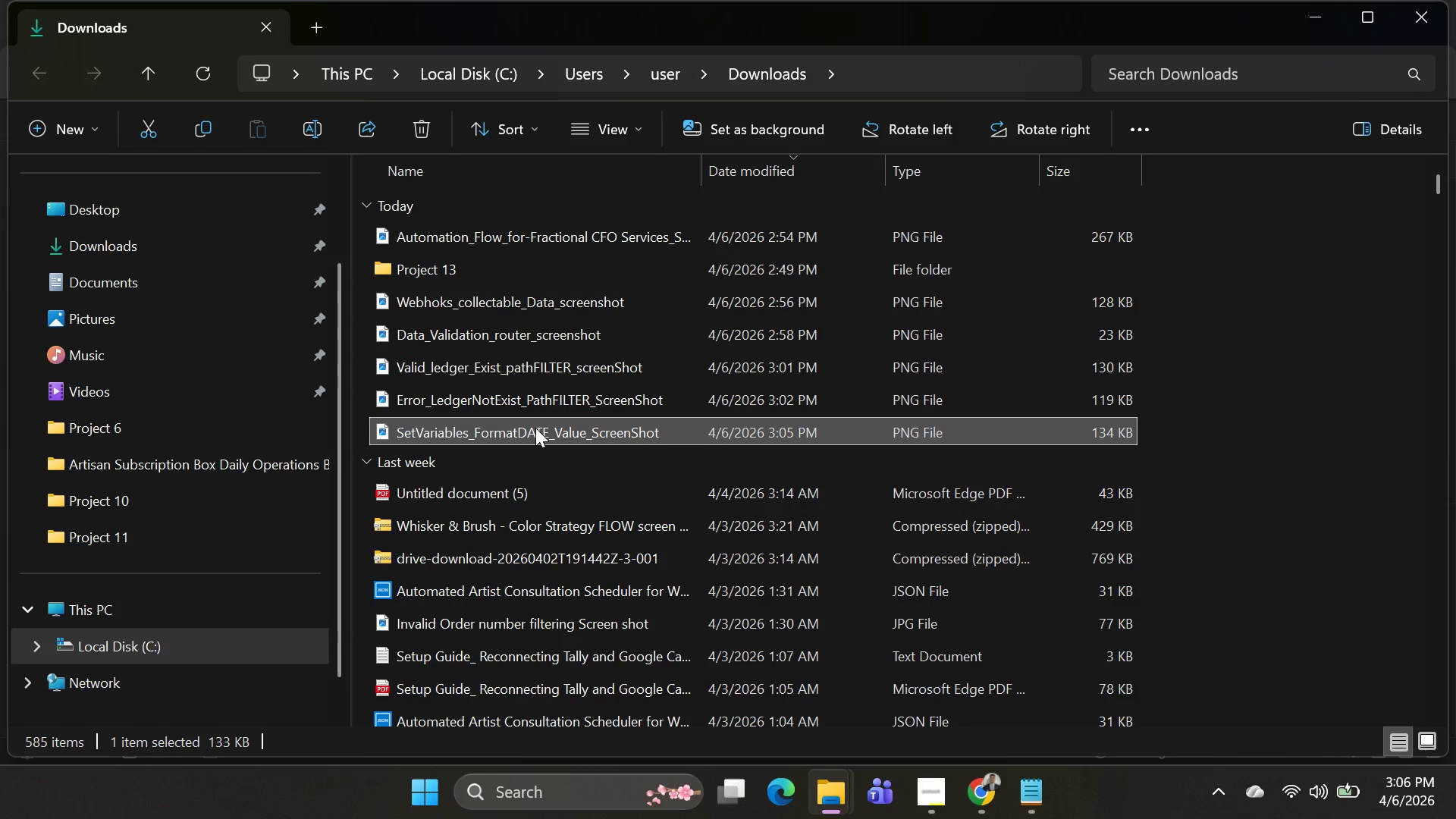 
triple_click([535, 428])
 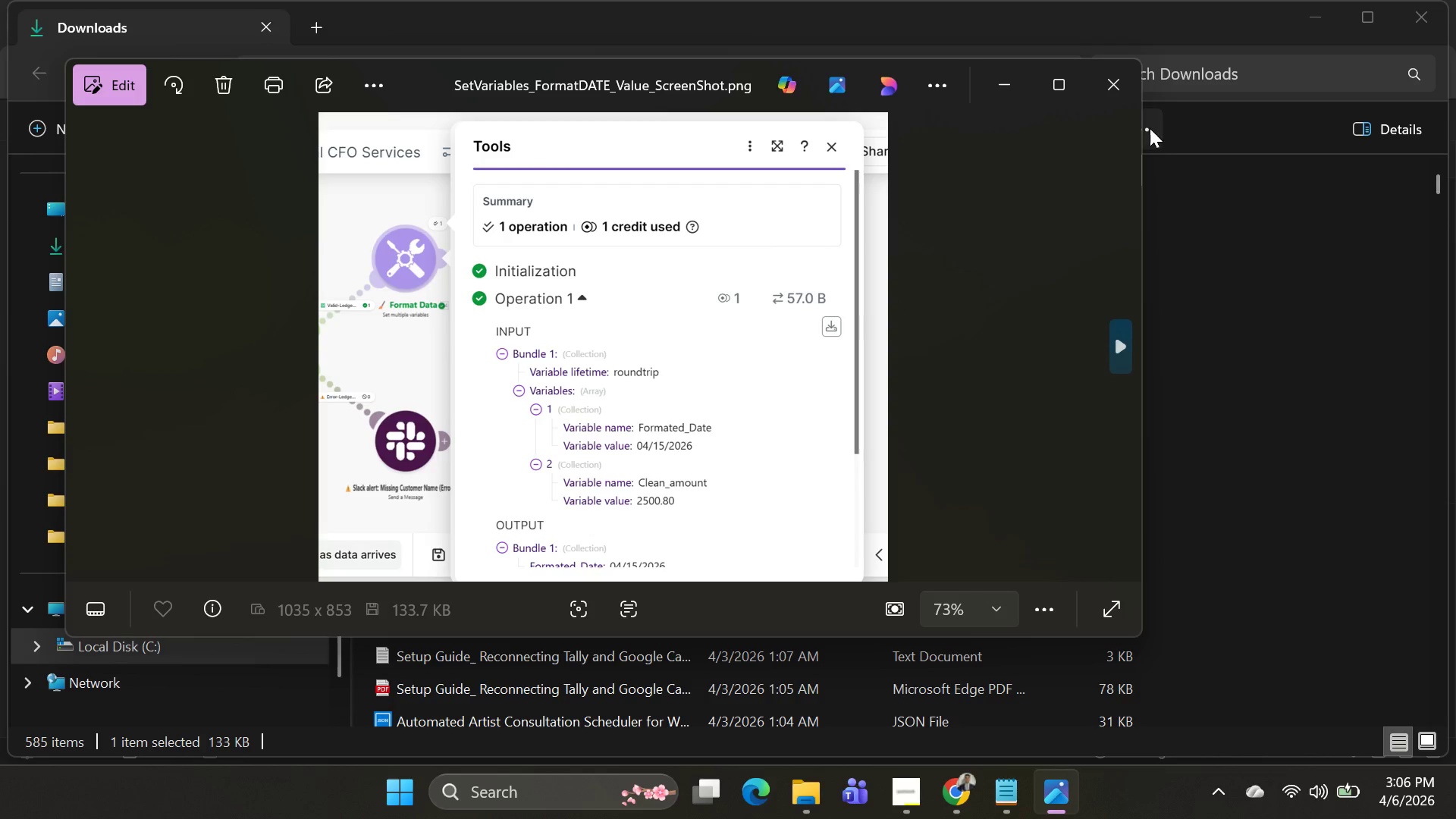 
left_click([1114, 87])
 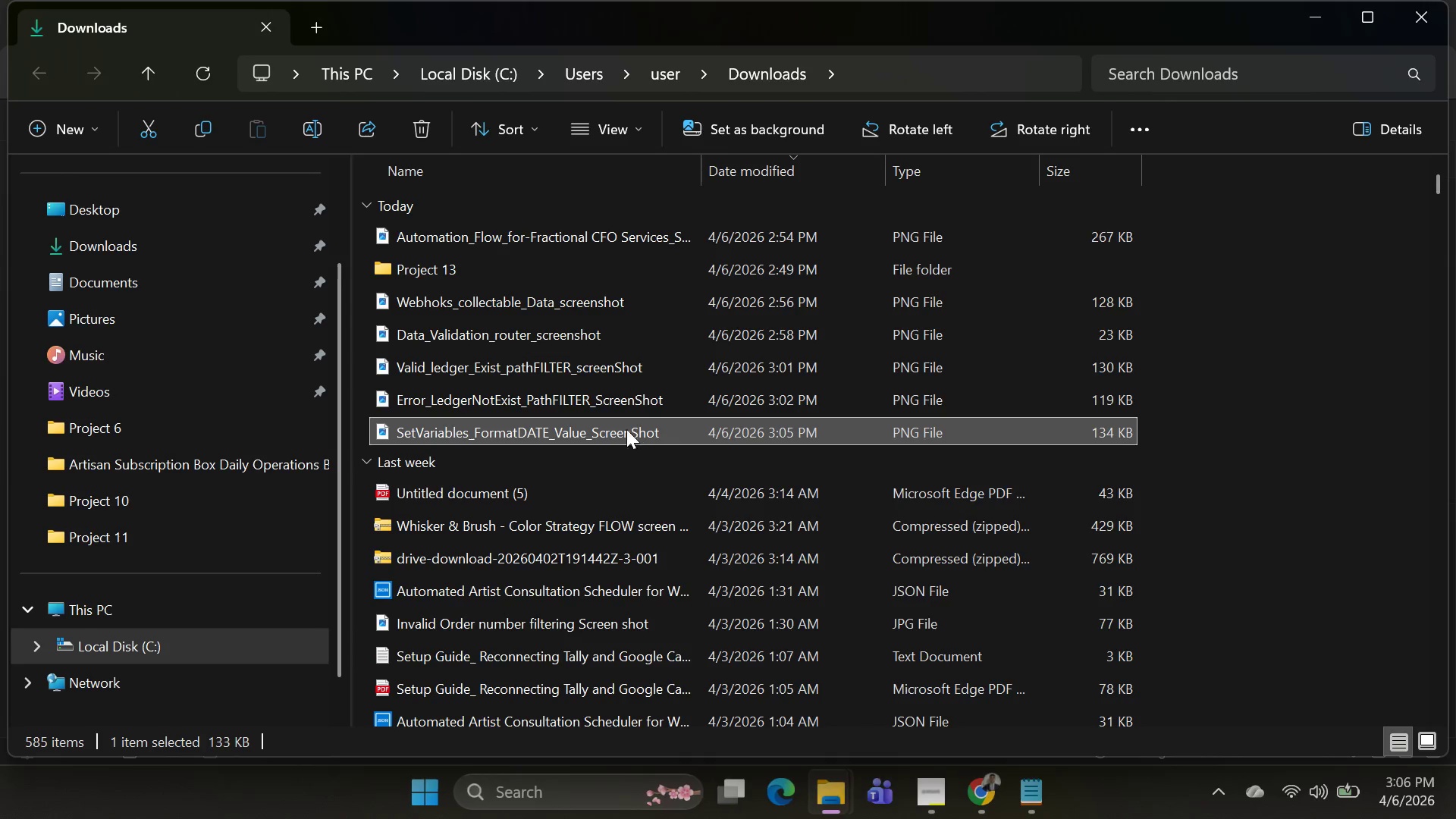 
left_click([565, 431])
 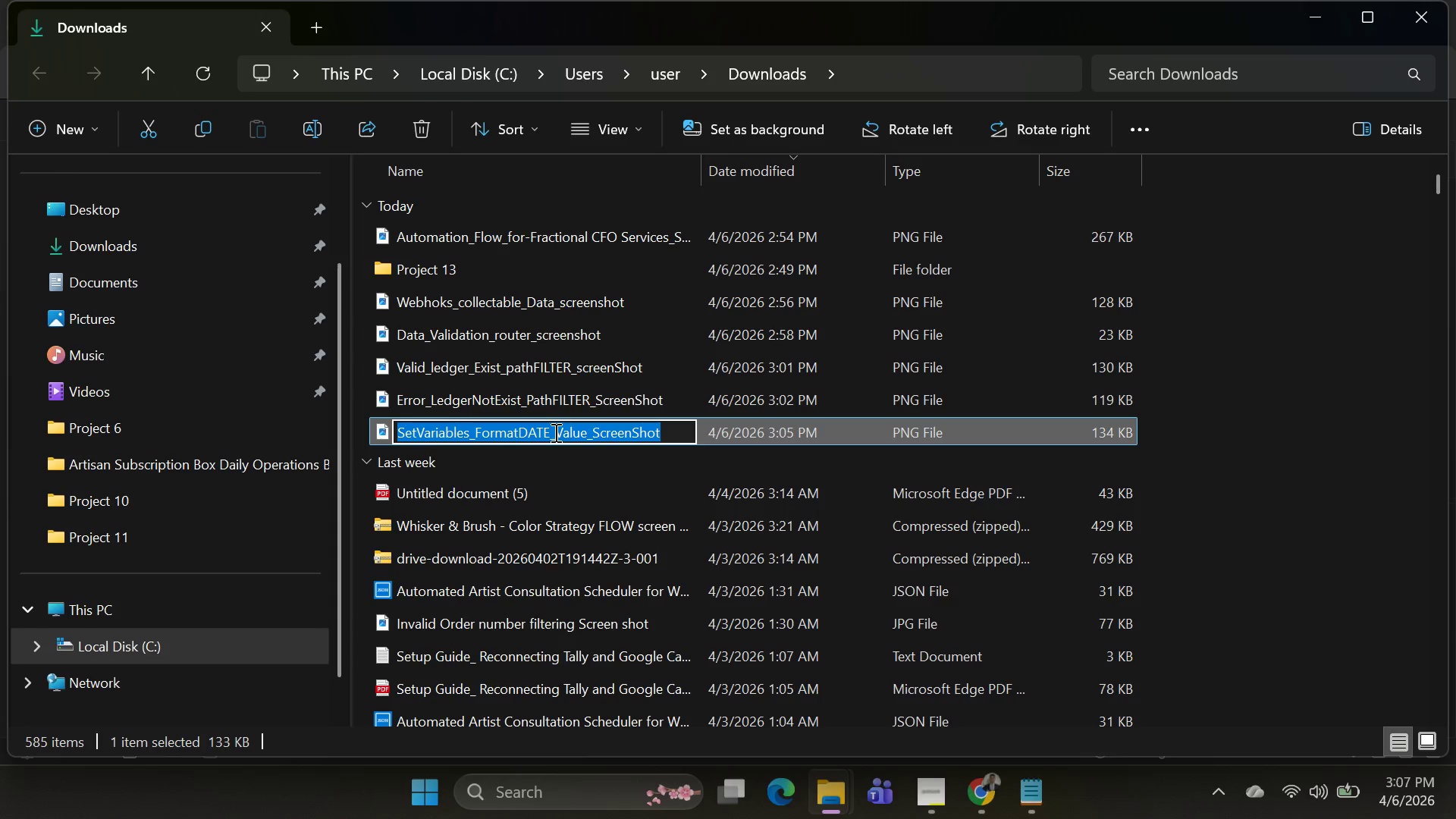 
left_click([554, 432])
 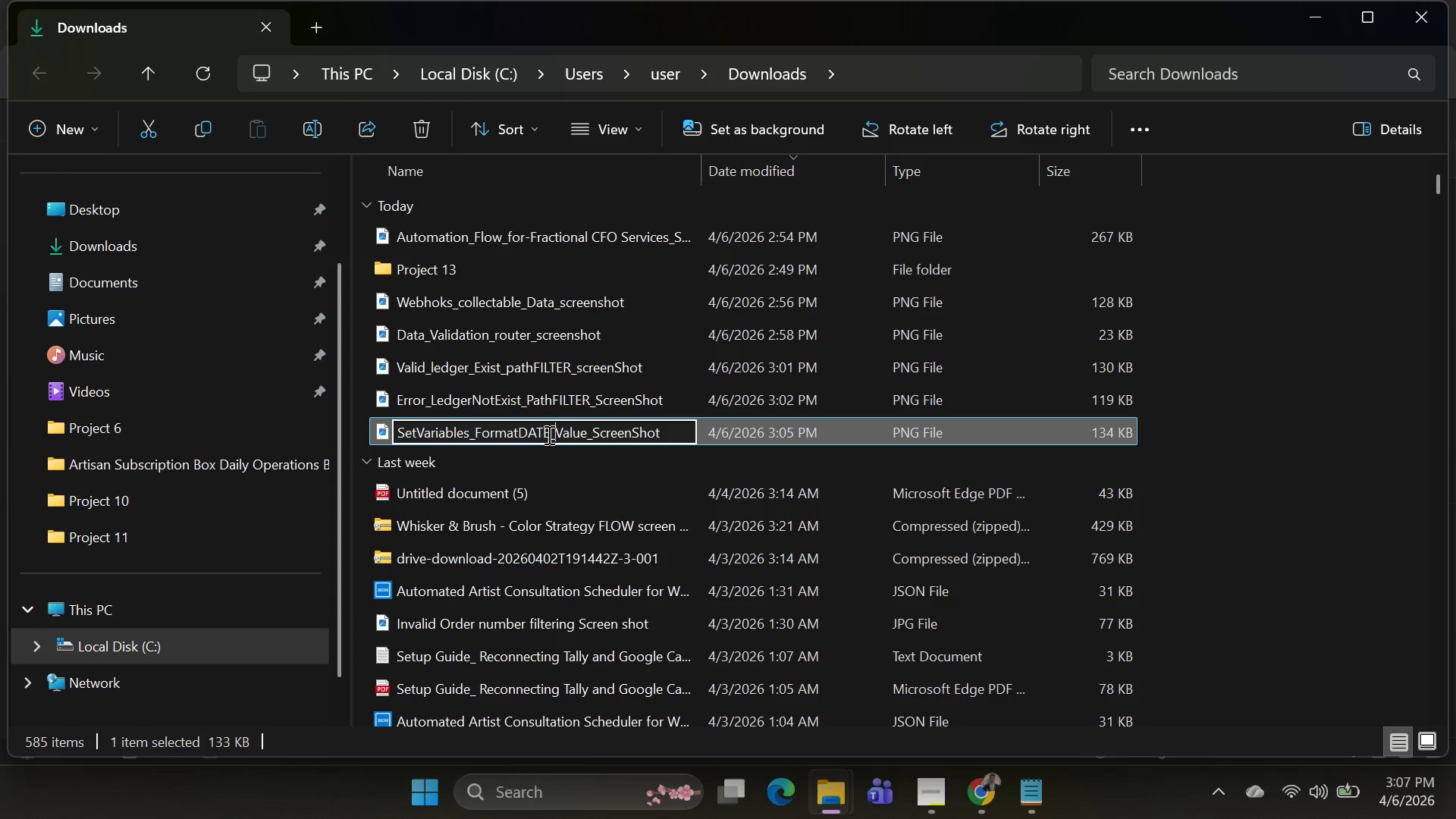 
double_click([548, 435])
 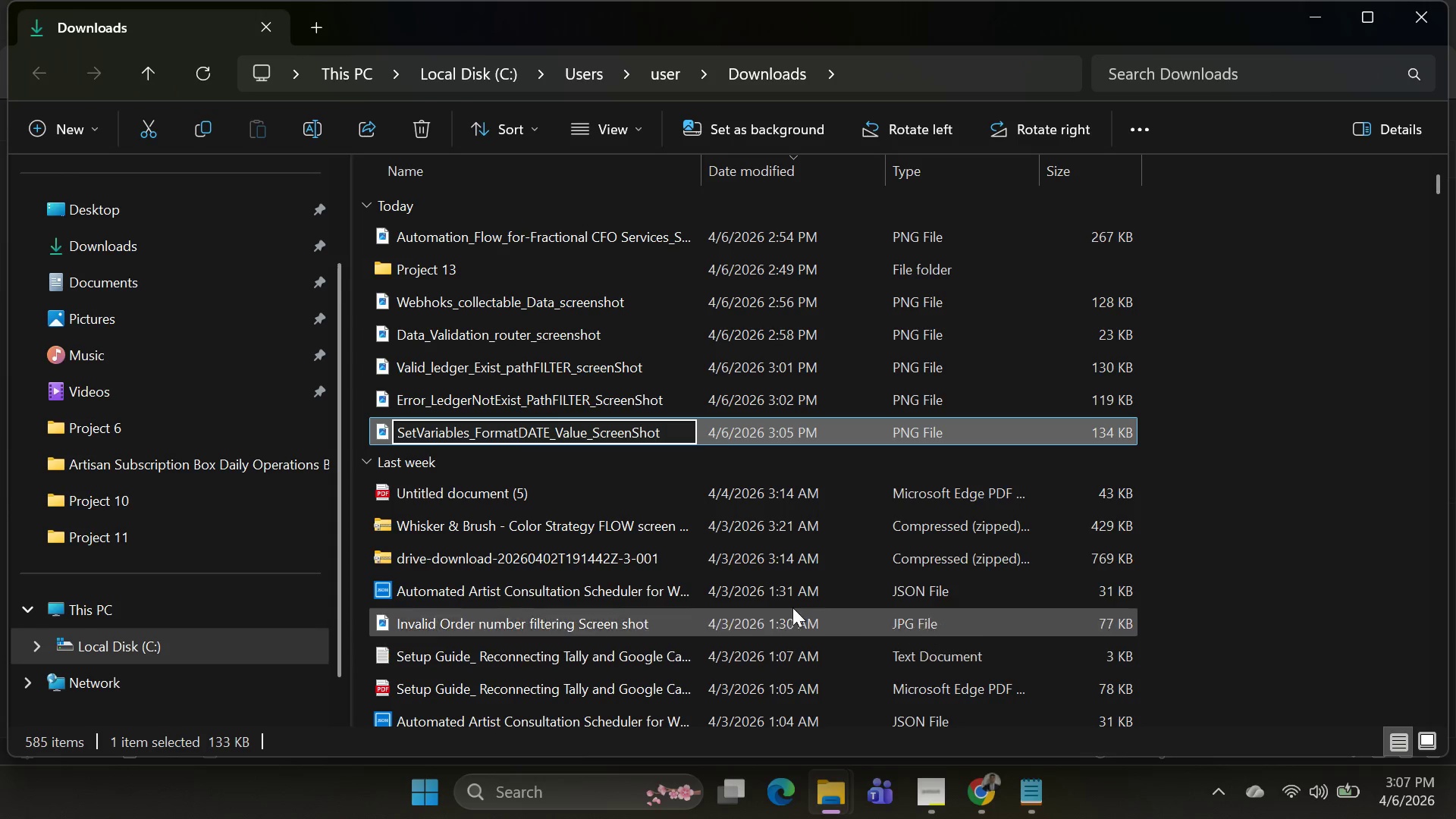 
hold_key(key=ShiftRight, duration=0.64)
 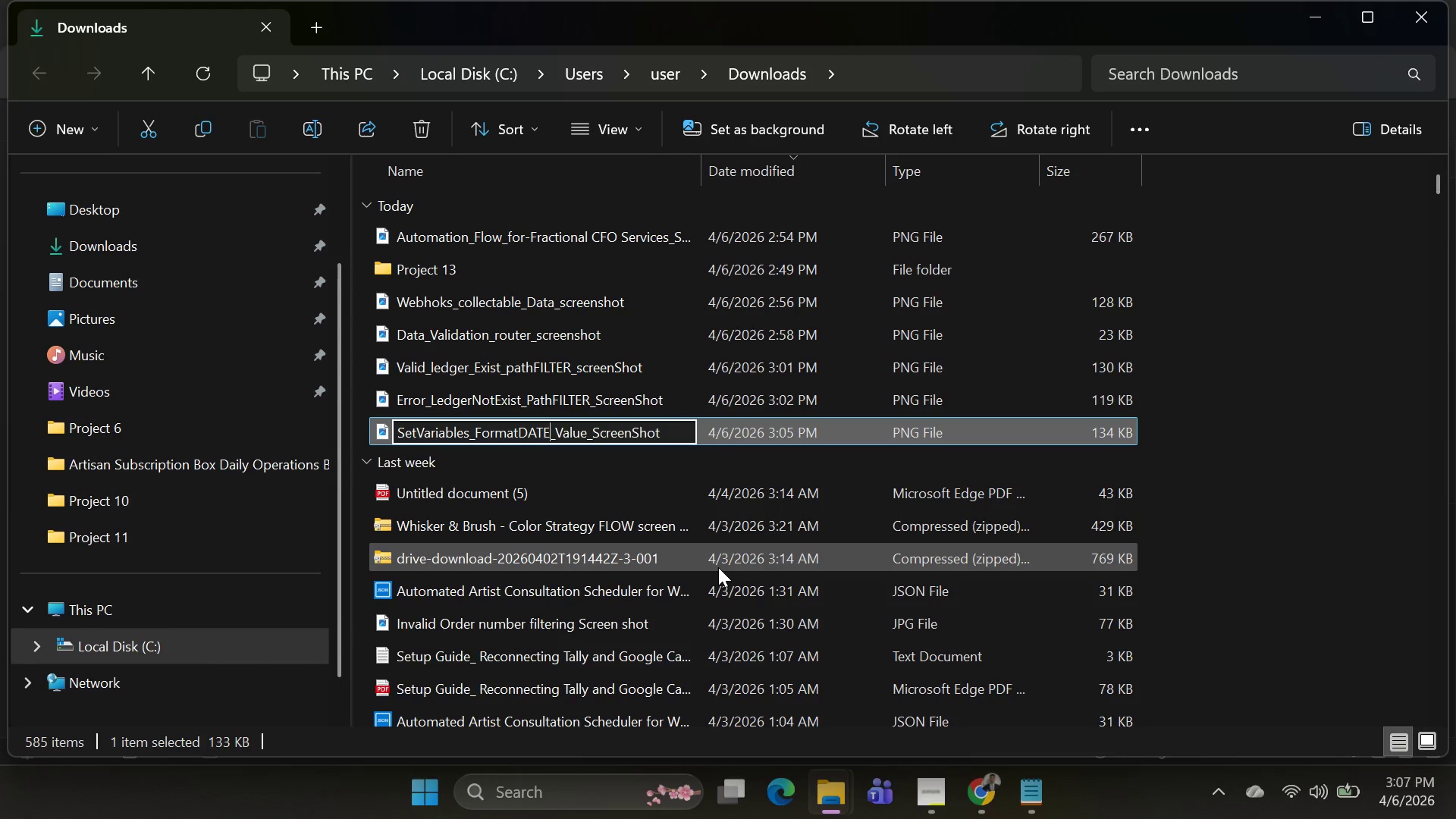 
key(Minus)
 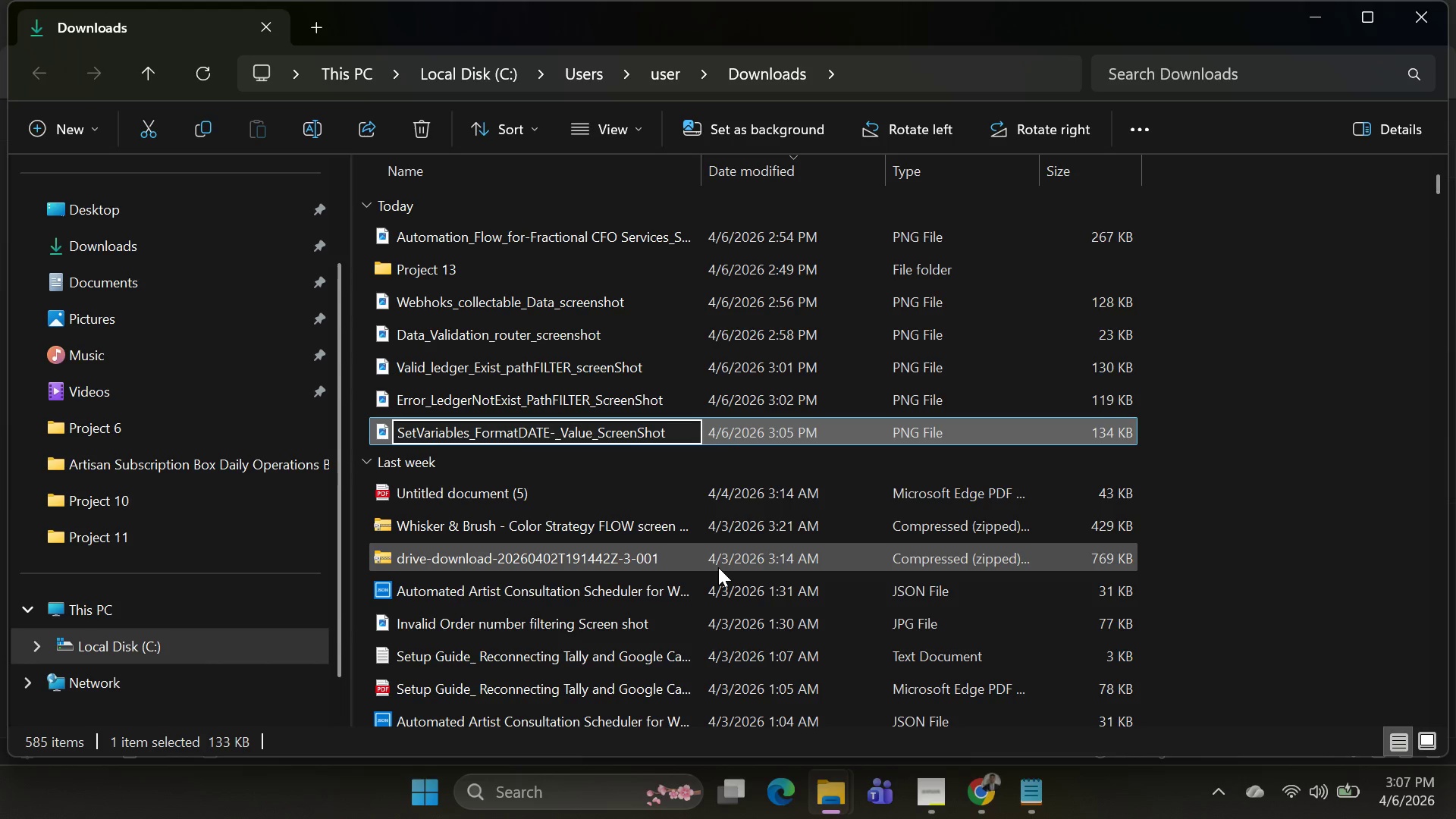 
key(Shift+4)
 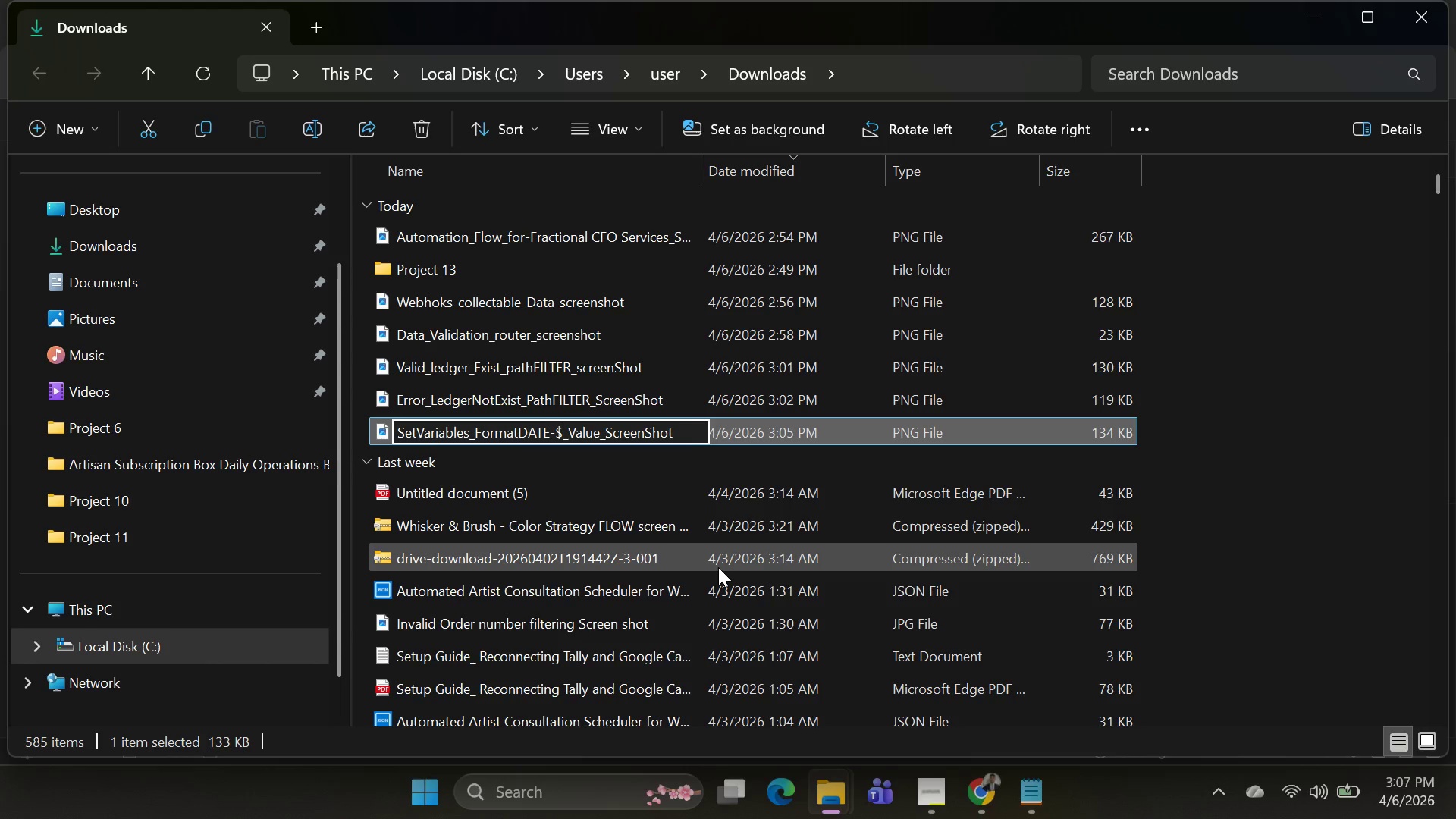 
key(Backspace)
 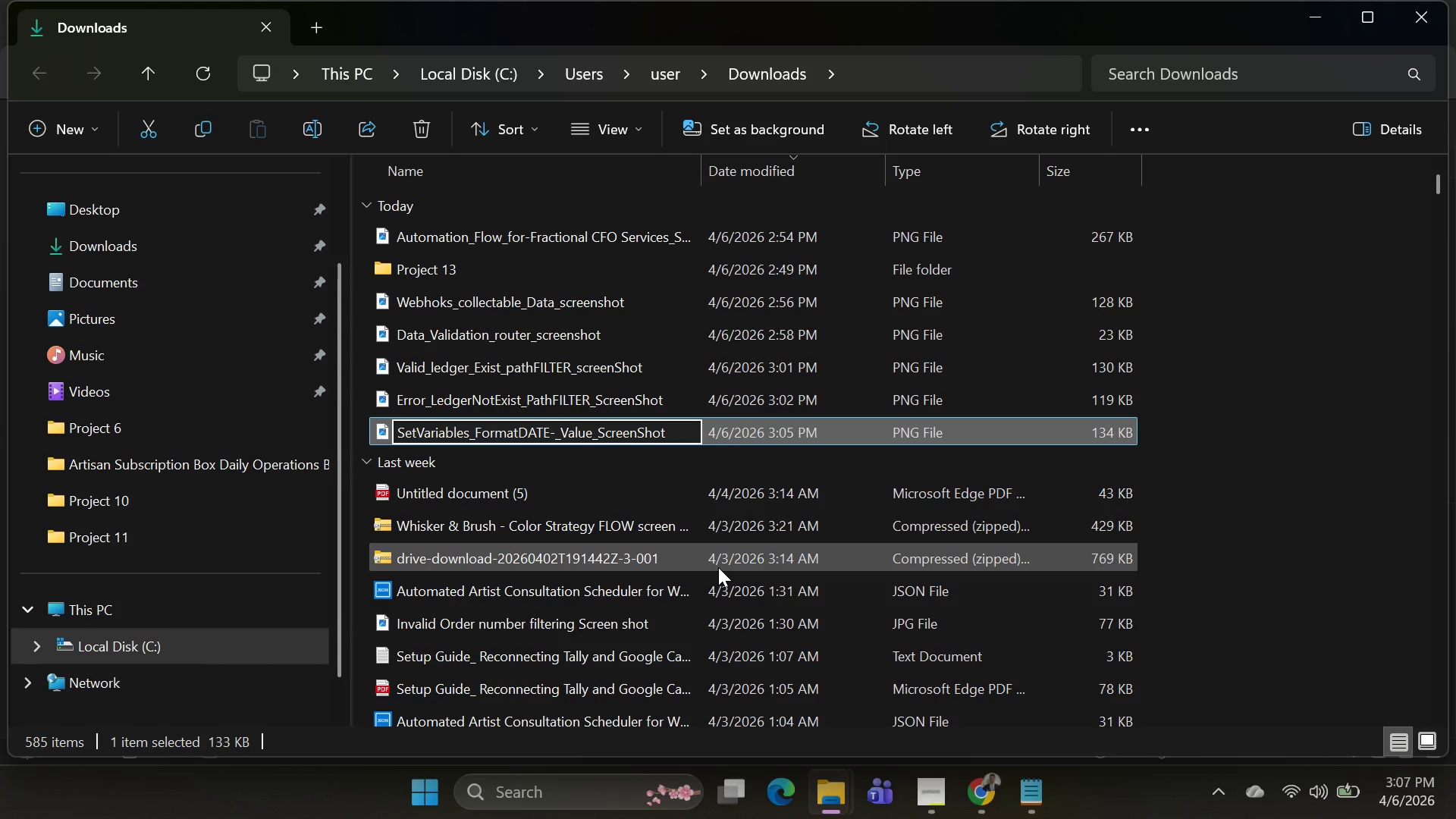 
hold_key(key=ShiftRight, duration=1.5)
 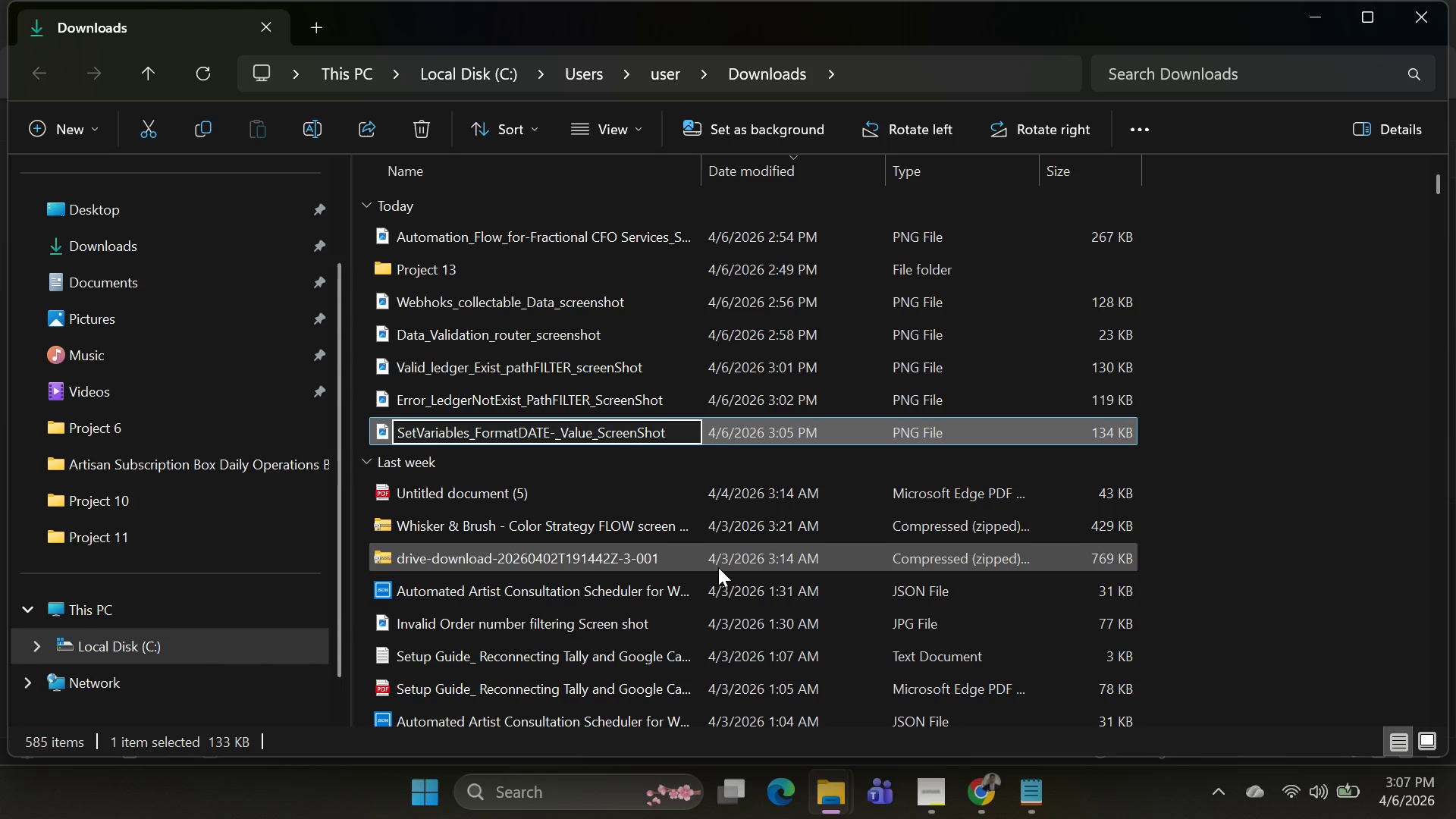 
hold_key(key=ShiftRight, duration=1.5)
 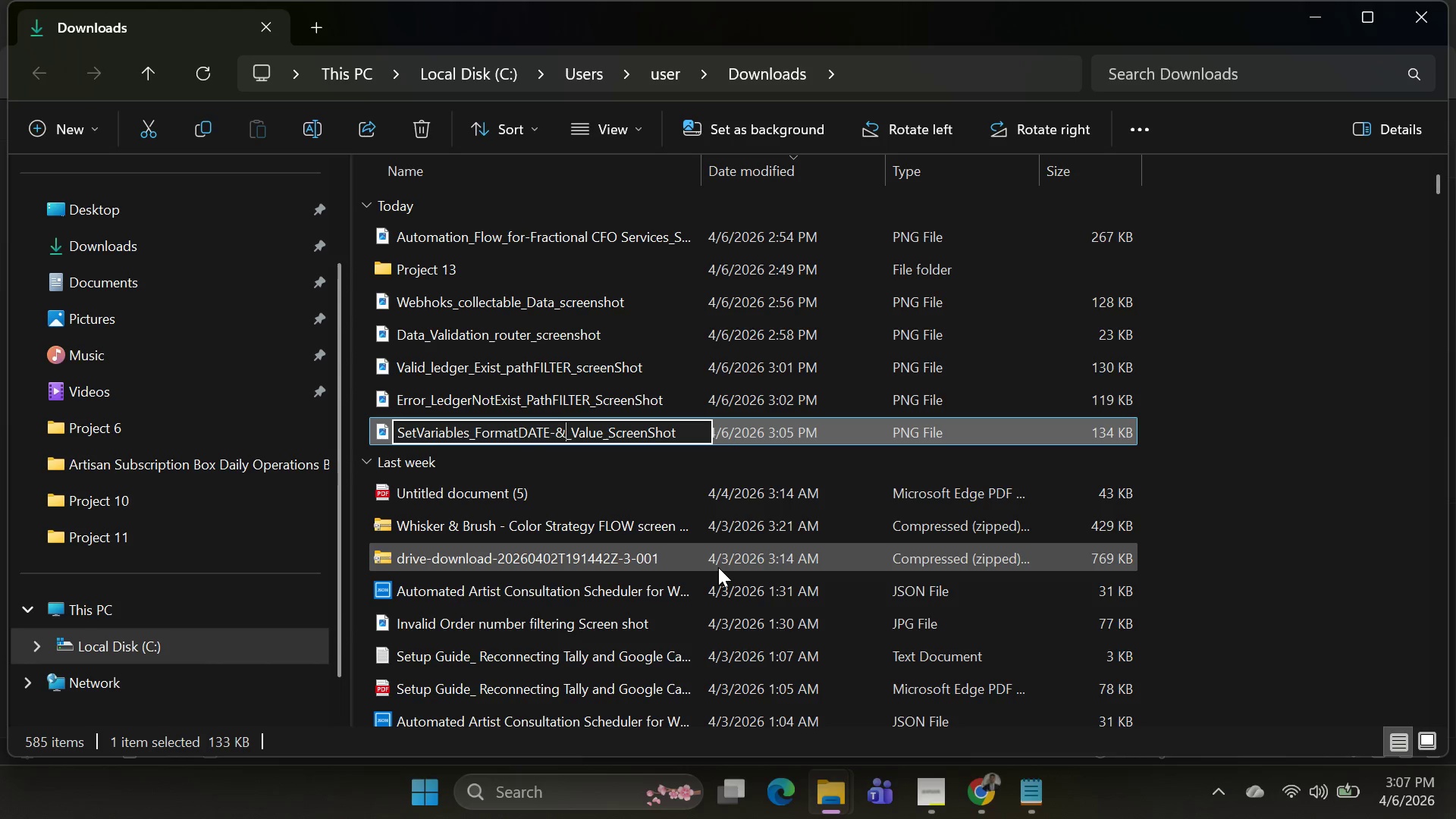 
type(&-Cleanamount)
 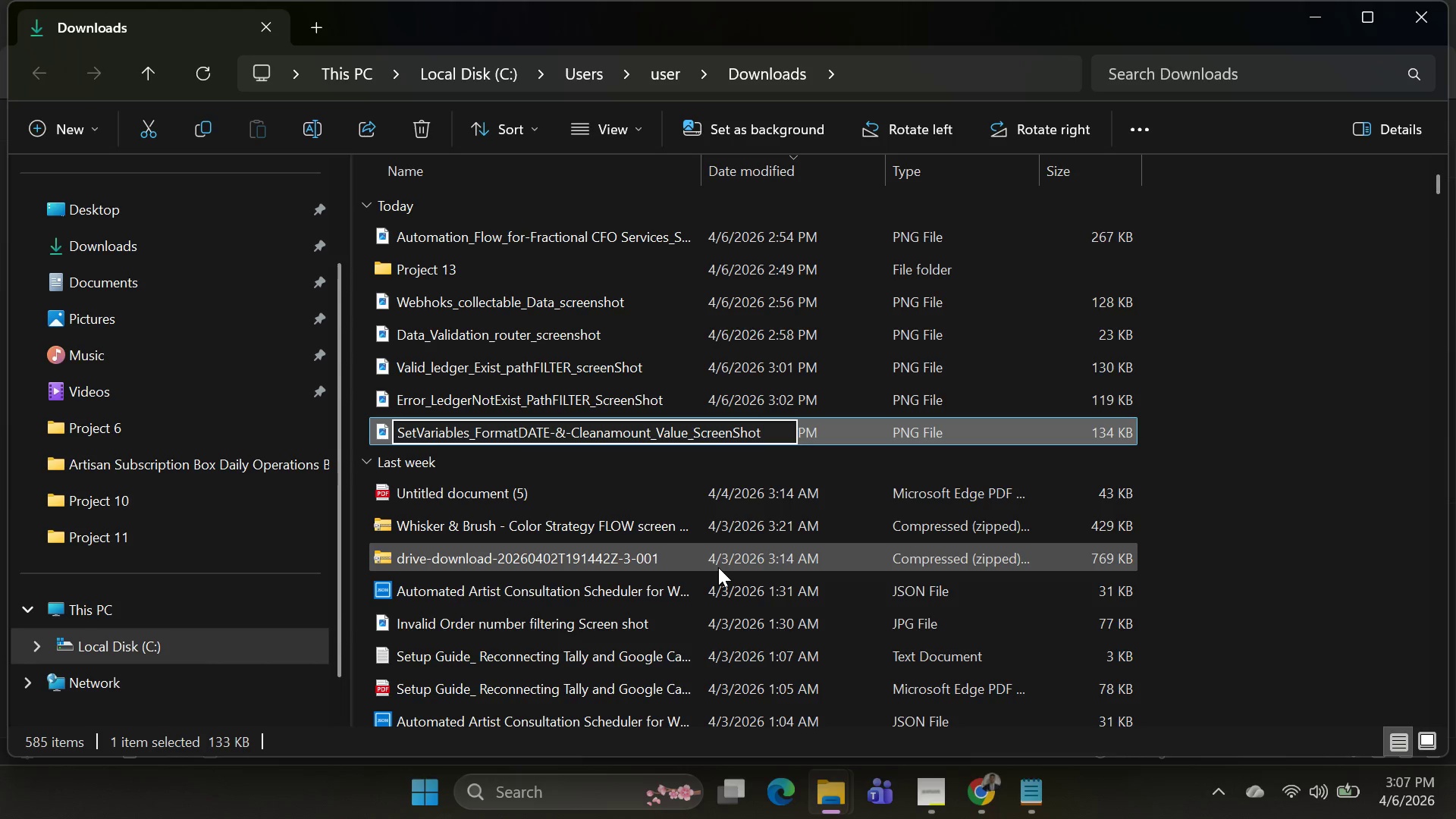 
wait(9.14)
 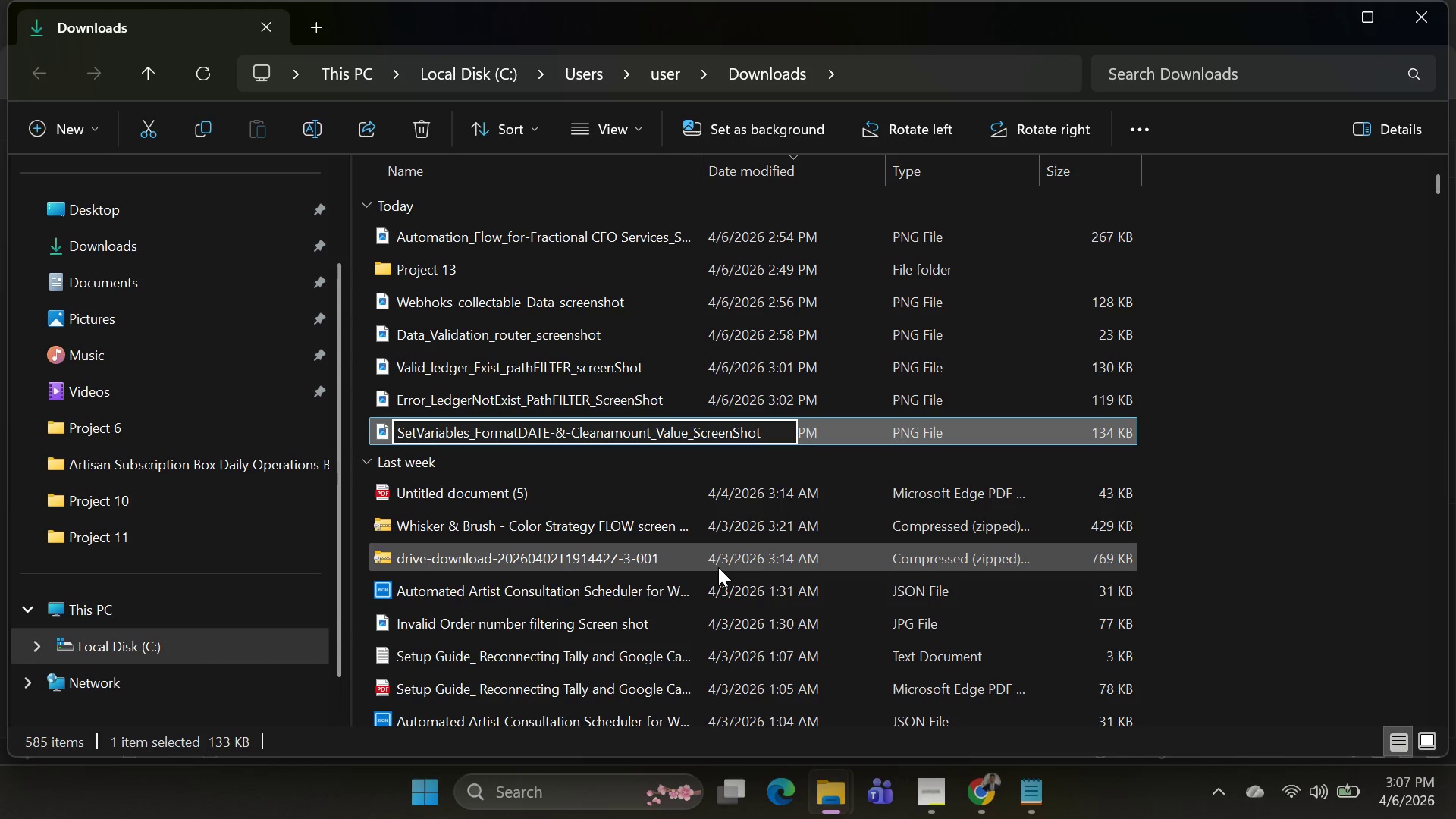 
key(Enter)
 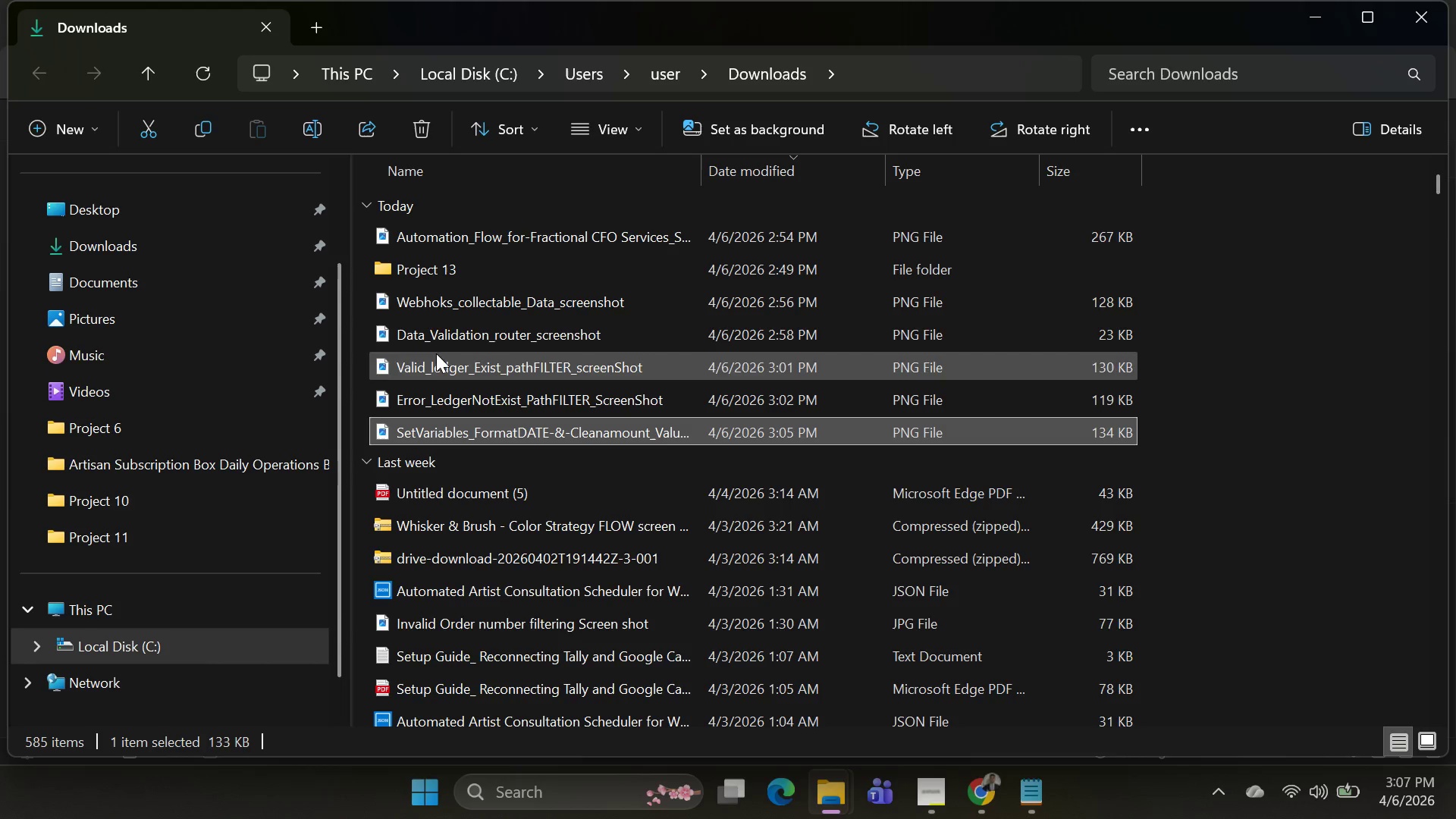 
key(Alt+AltLeft)
 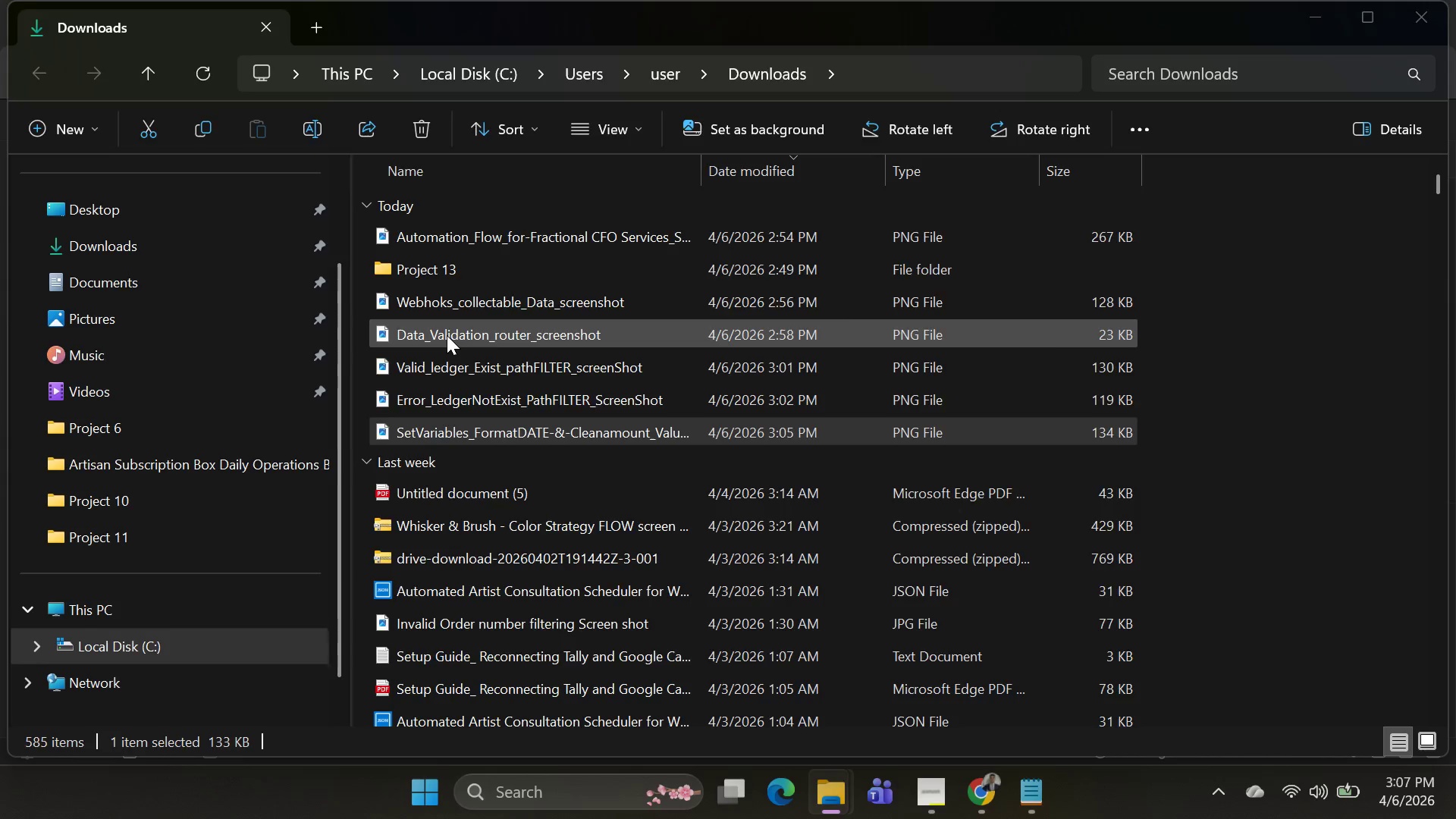 
key(Alt+Tab)
 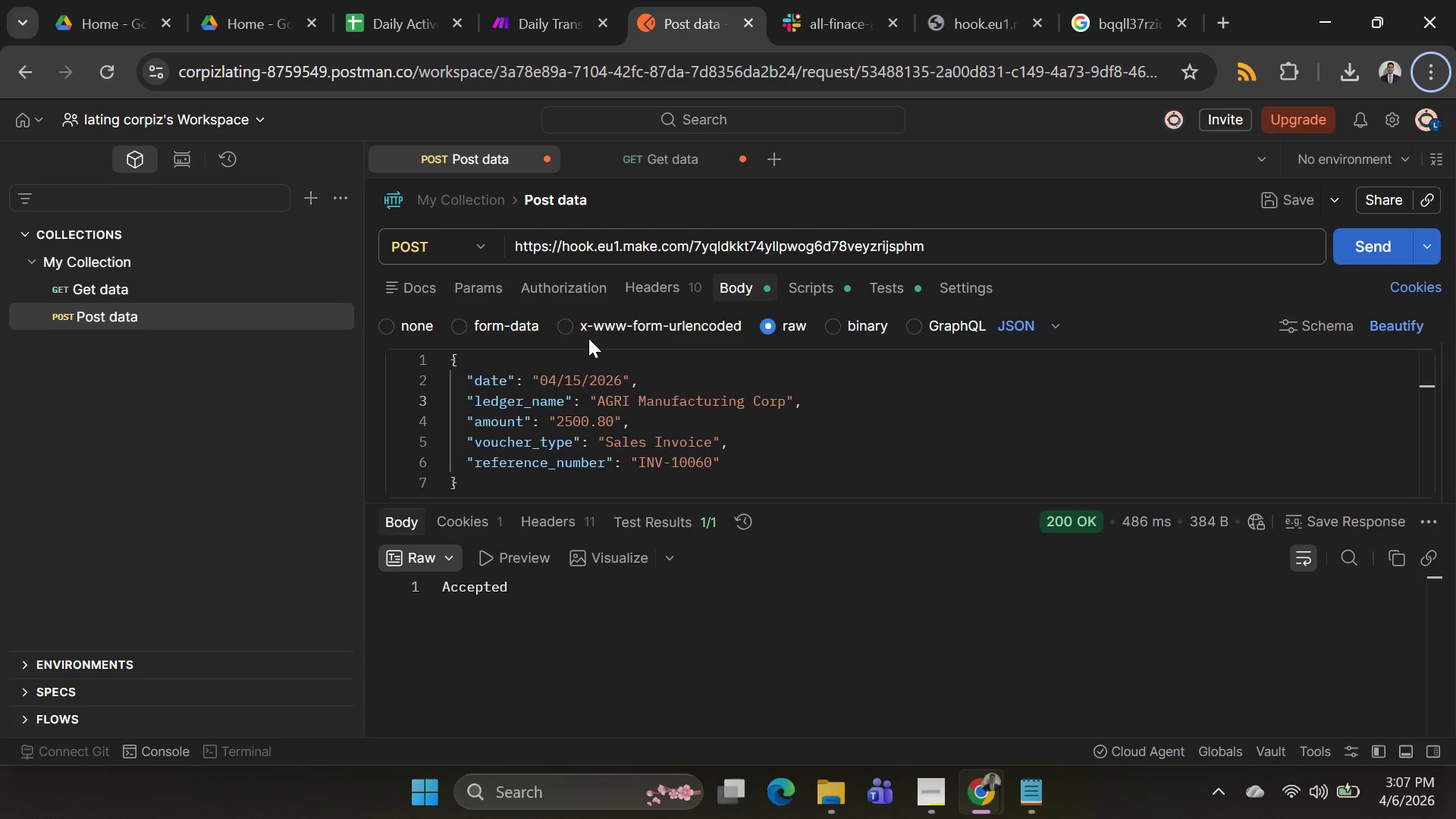 
key(Alt+AltLeft)
 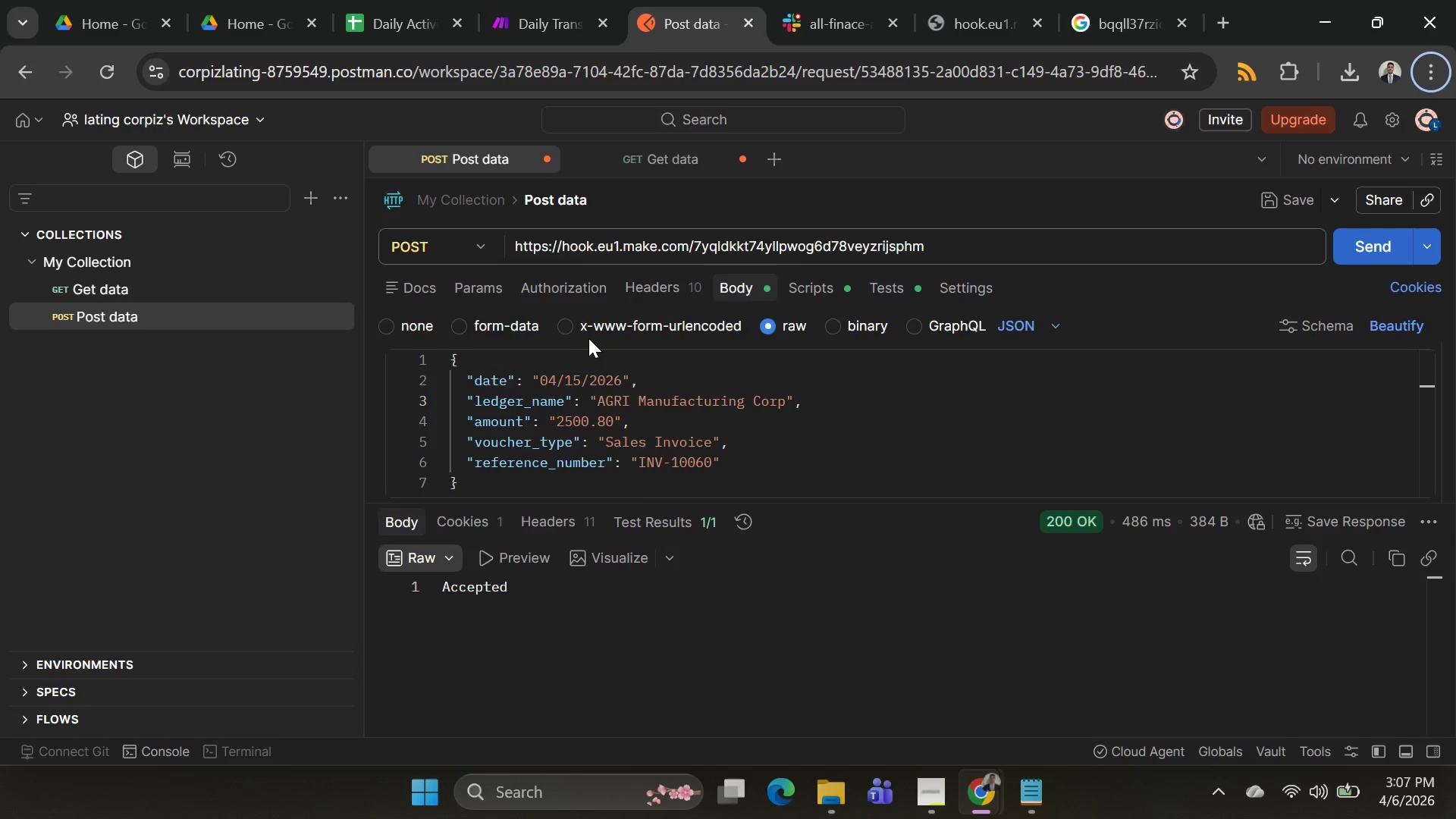 
key(Alt+Tab)
 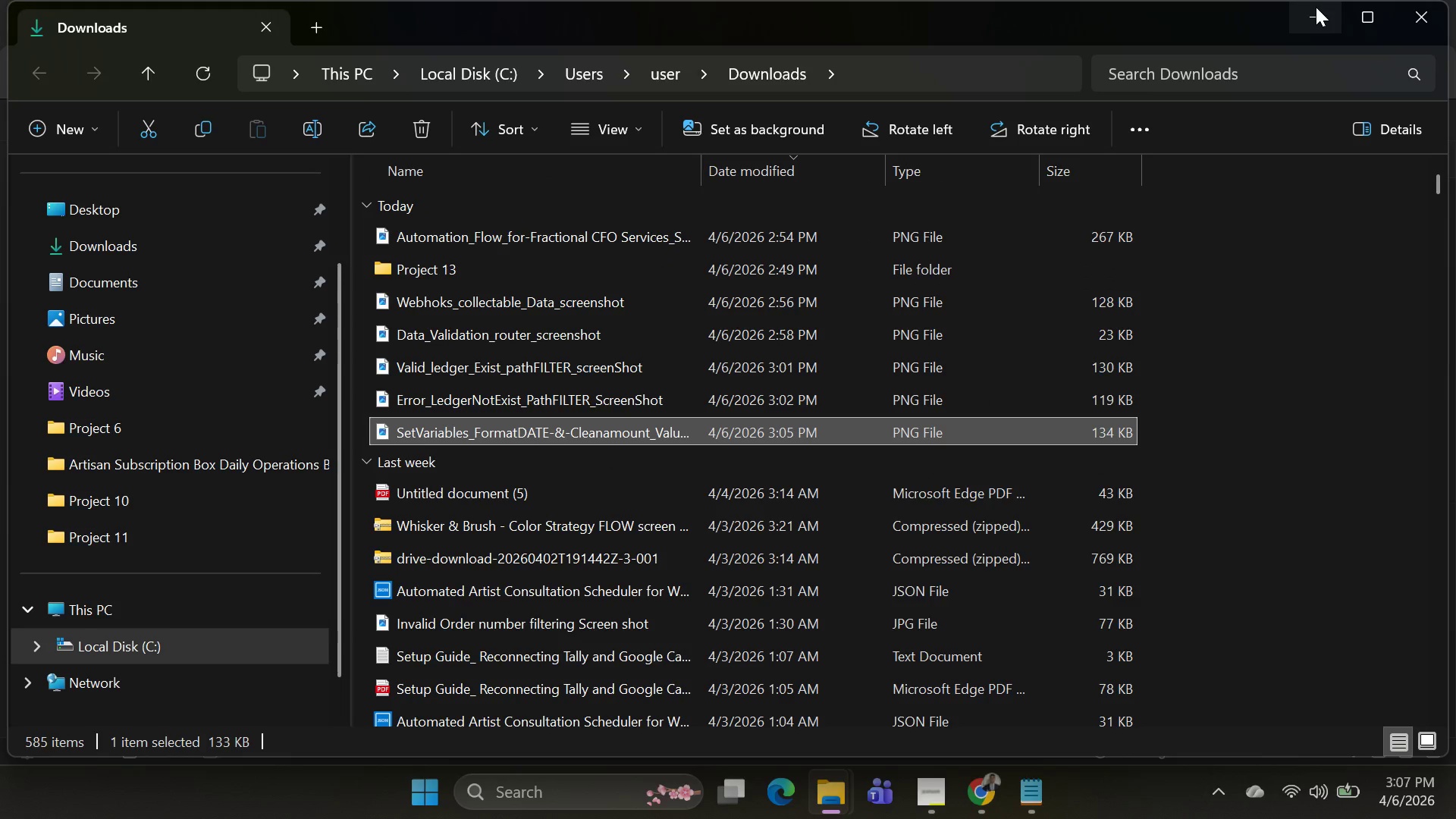 
key(Alt+AltLeft)
 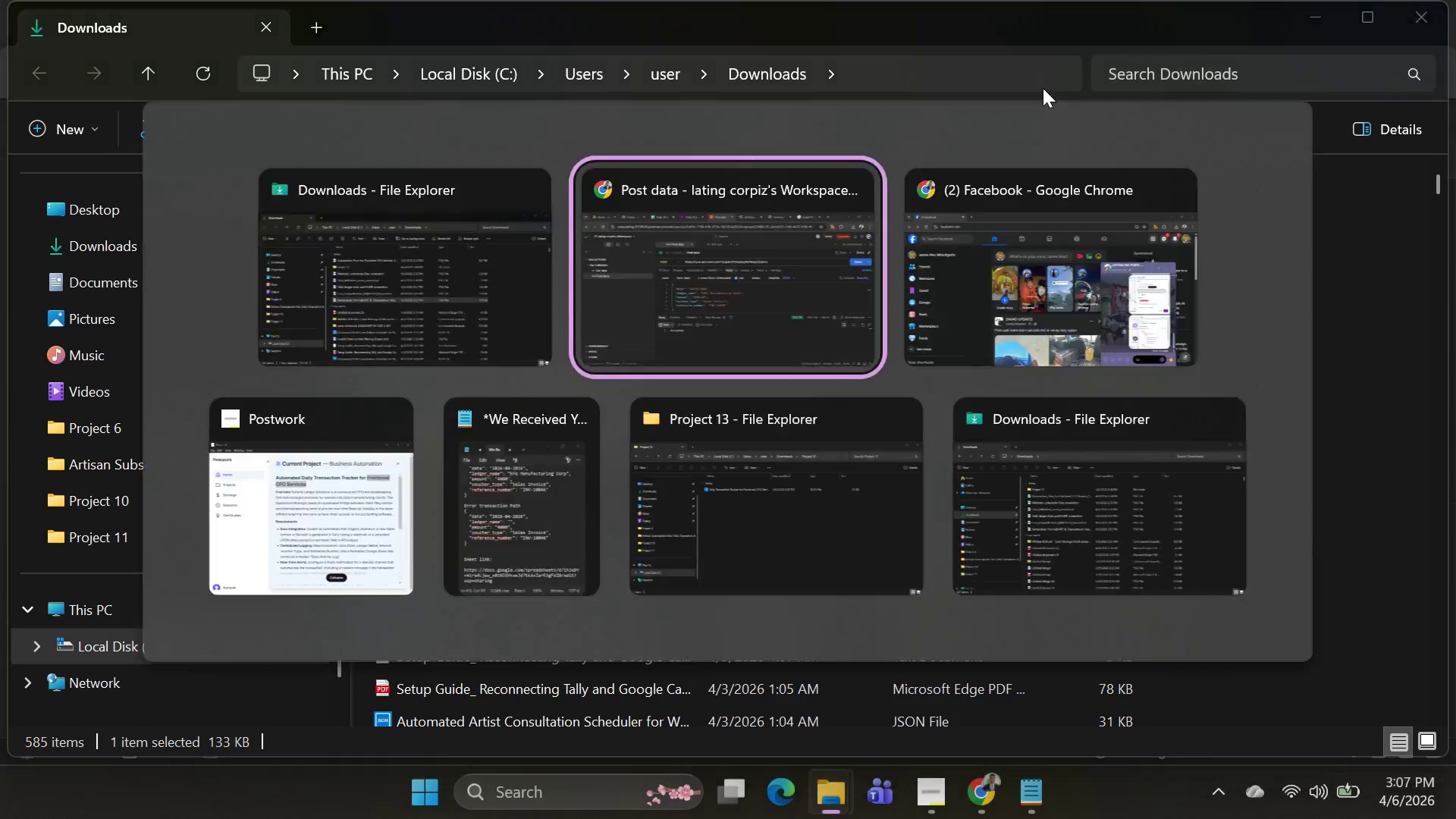 
key(Alt+Tab)
 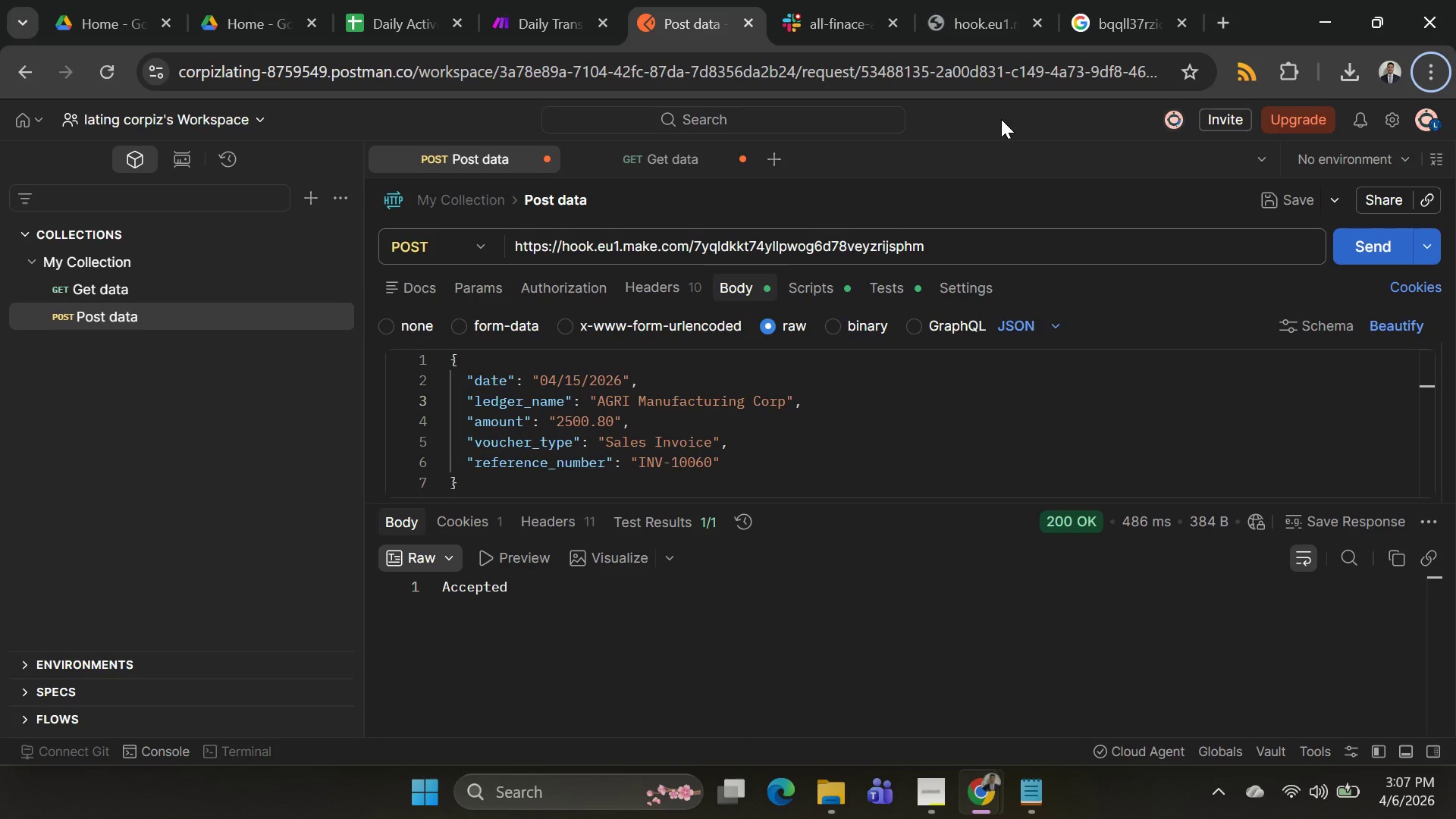 
key(Alt+AltLeft)
 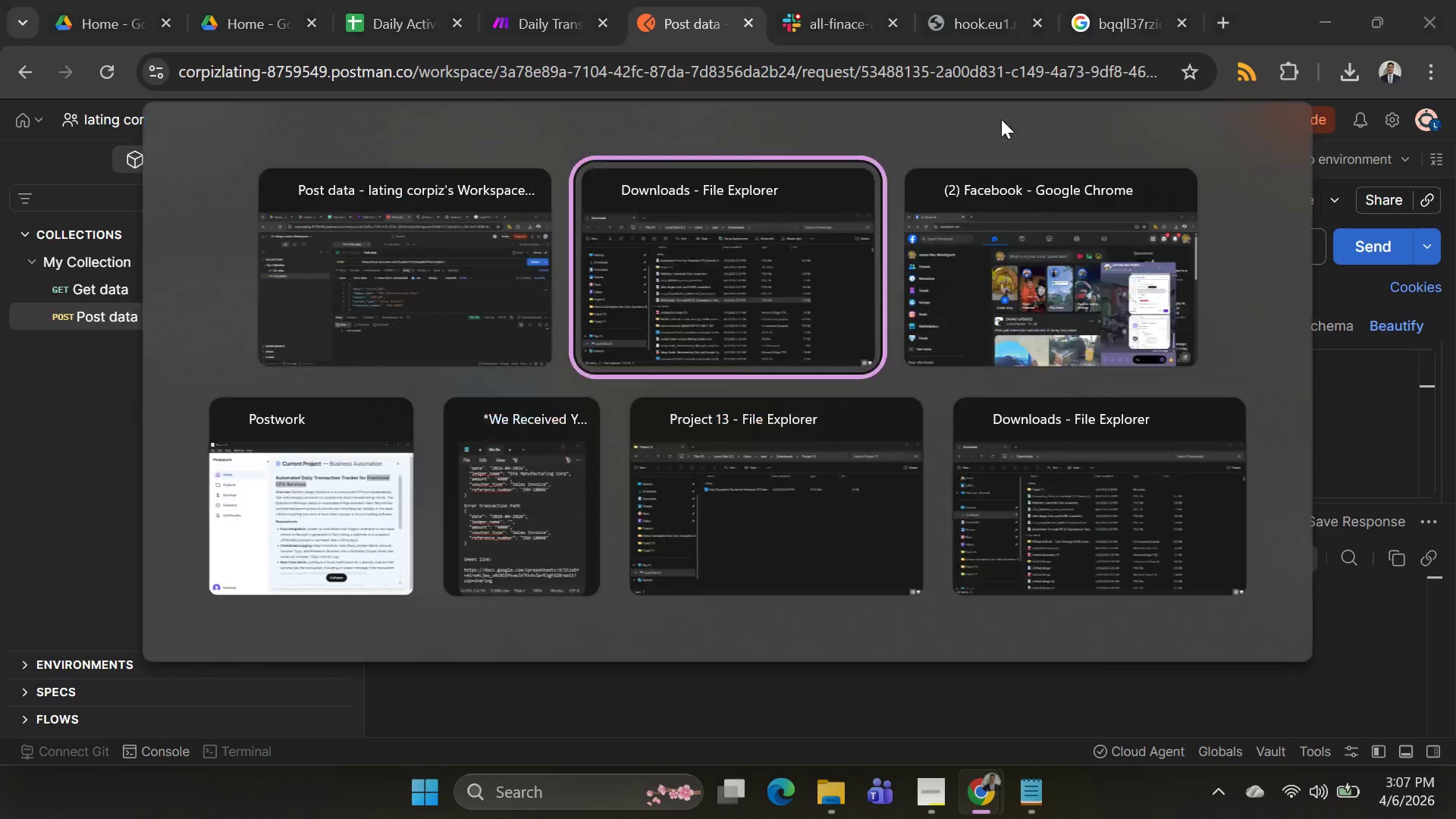 
key(Alt+Tab)
 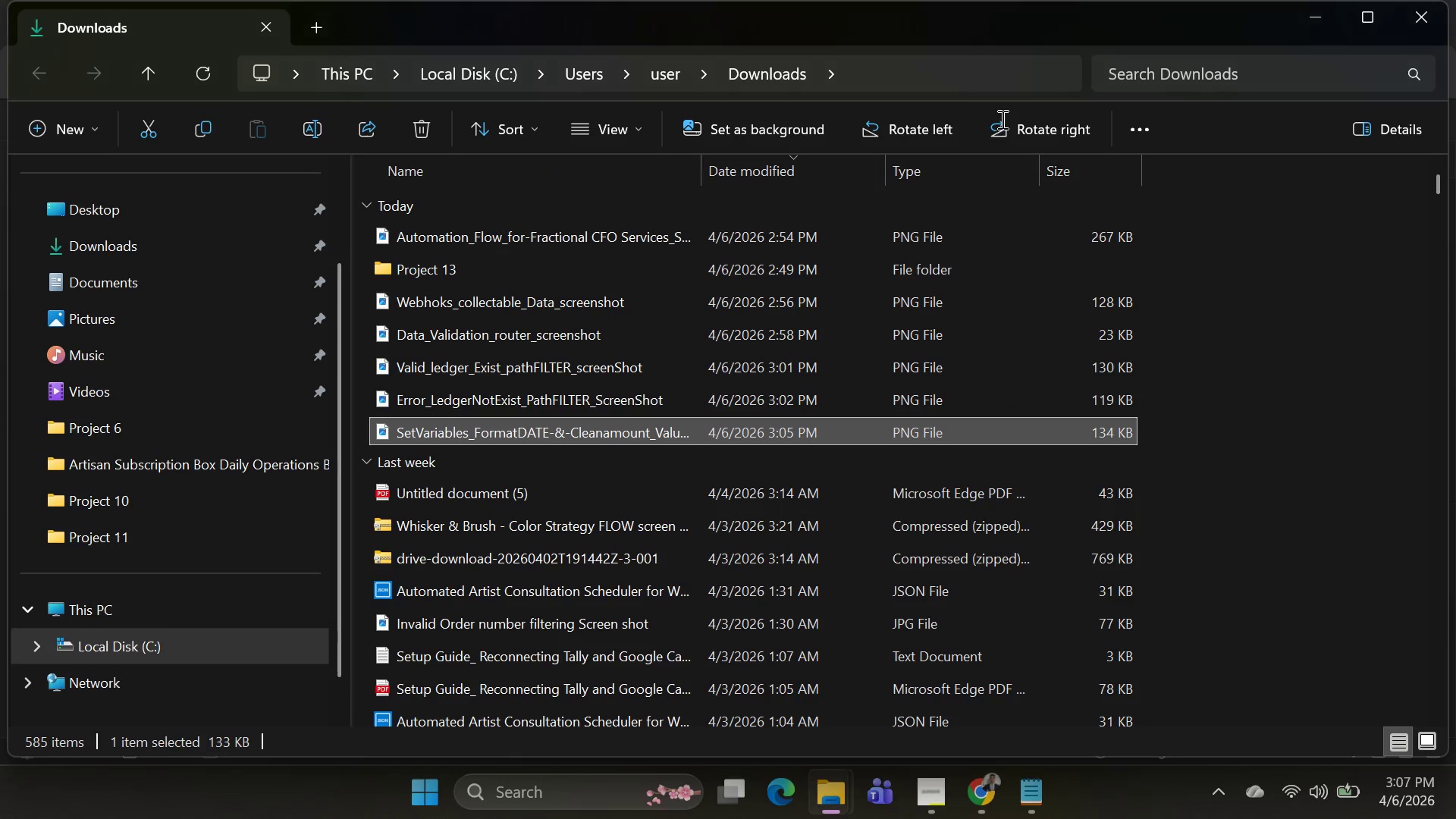 
key(Alt+AltLeft)